 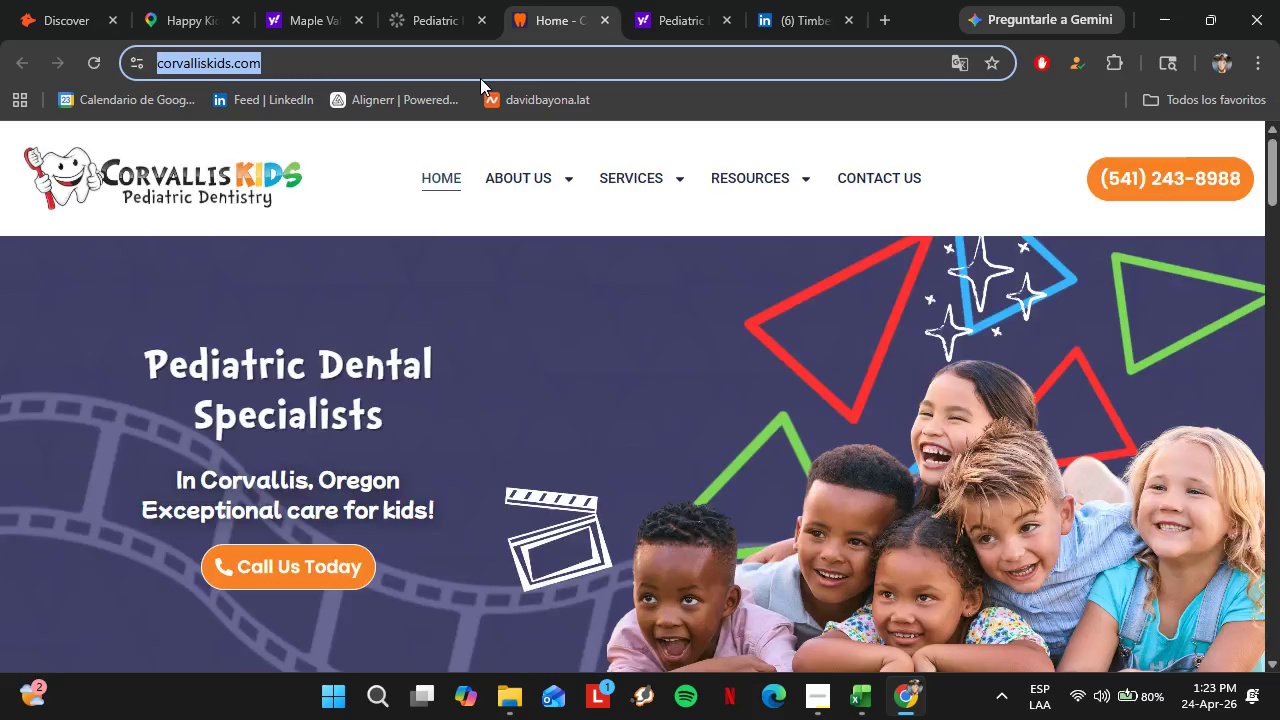 
key(Control+V)
 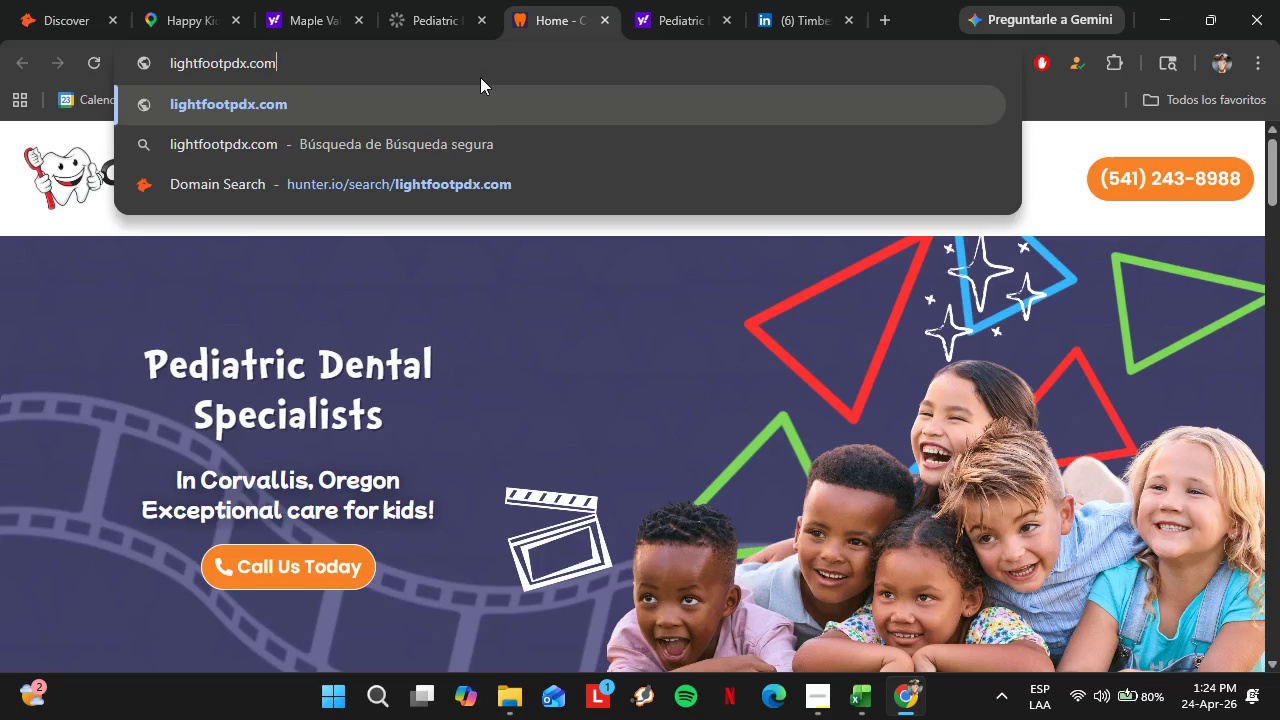 
key(Enter)
 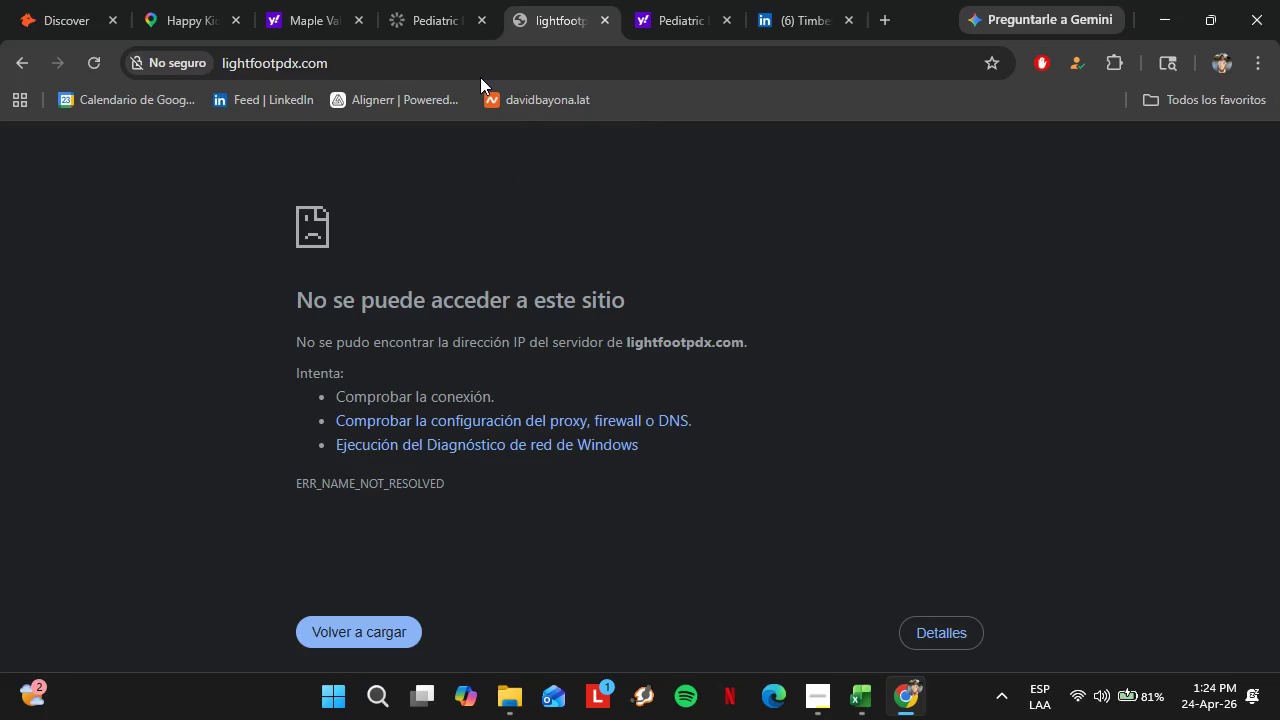 
wait(5.91)
 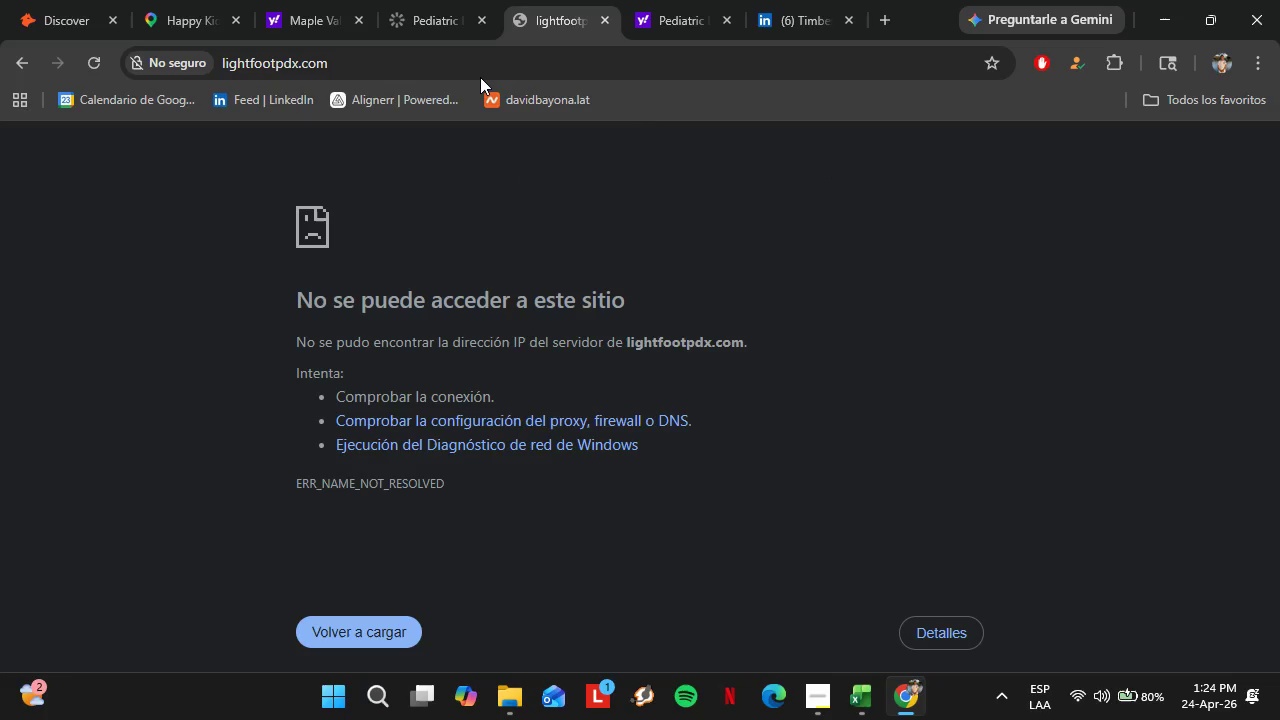 
left_click([62, 0])
 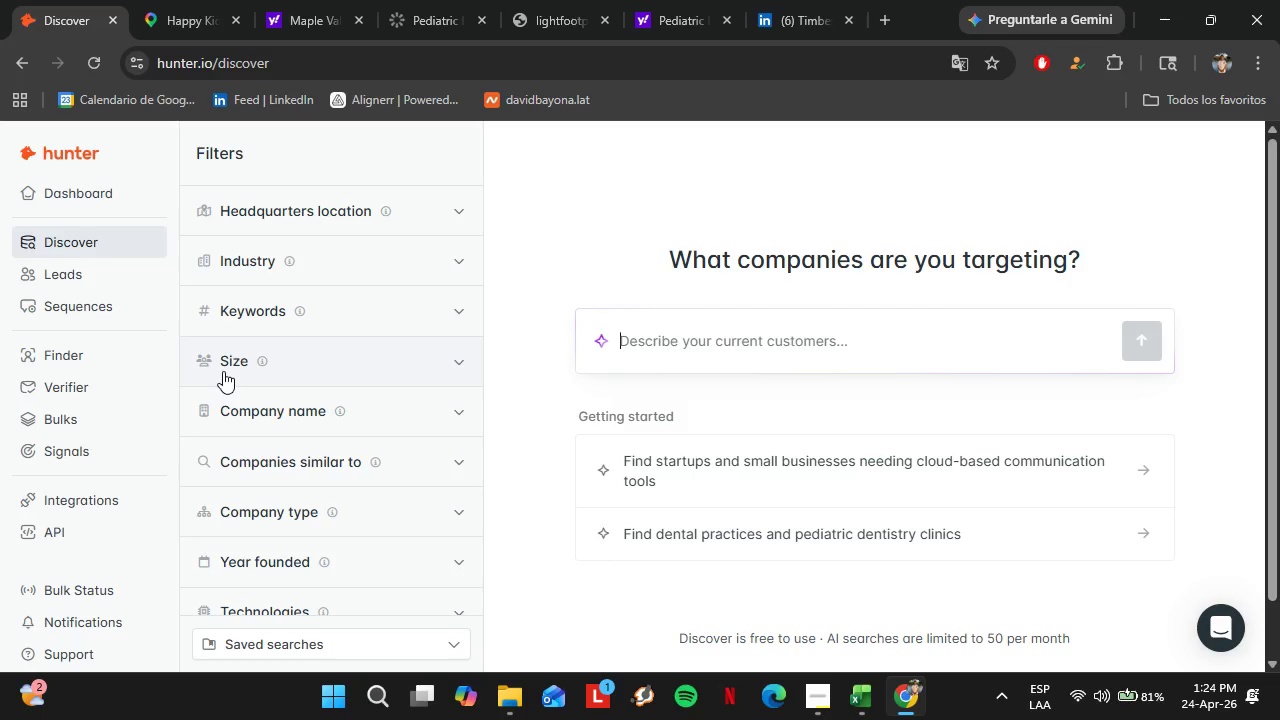 
wait(21.41)
 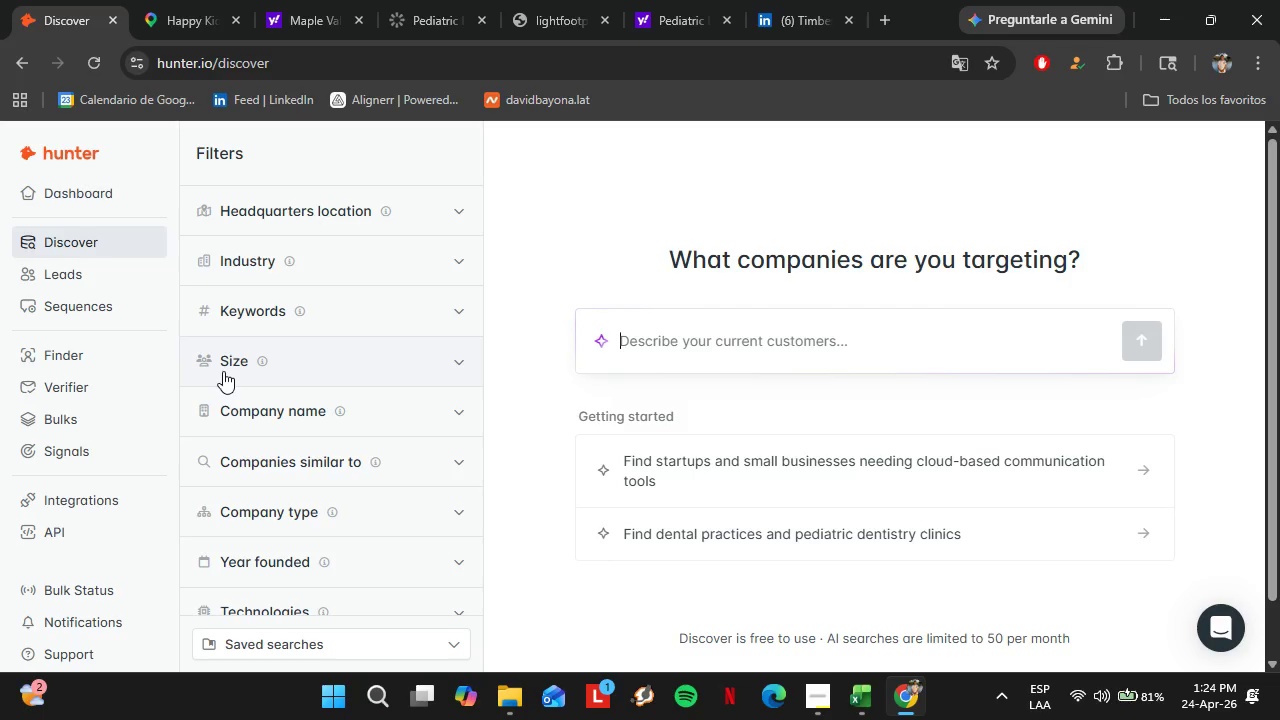 
left_click([315, 403])
 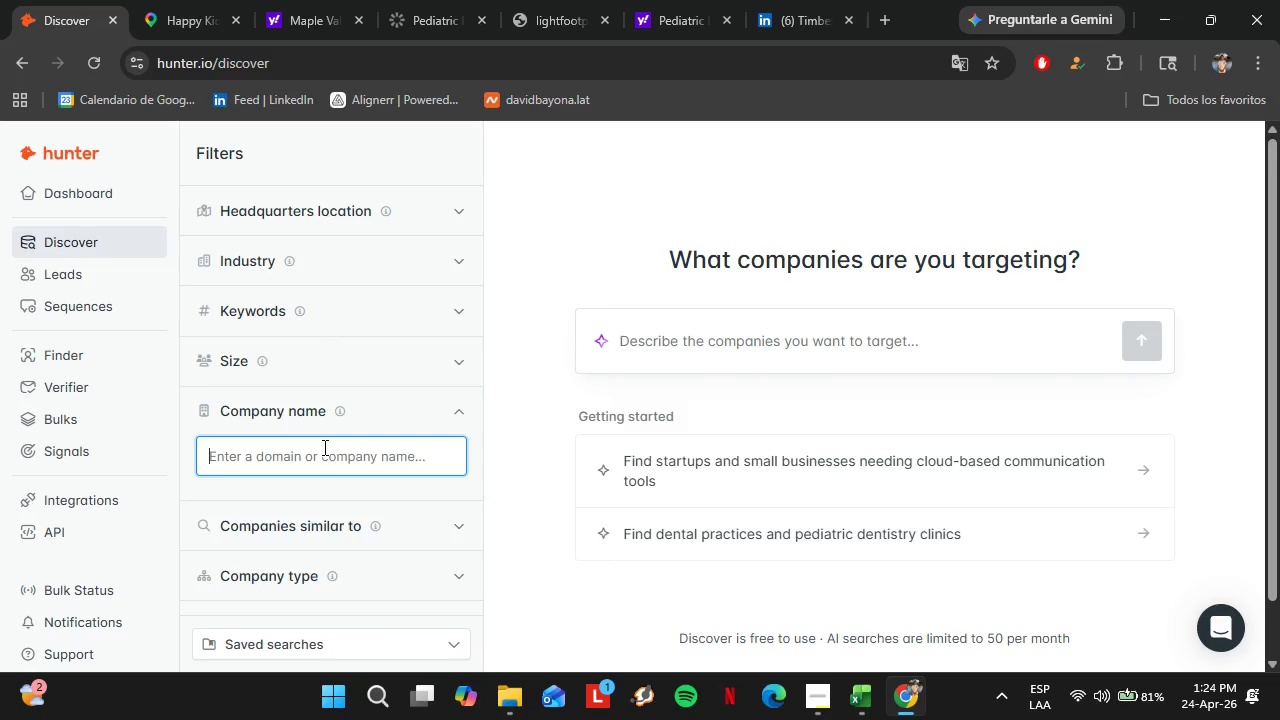 
type(Pediatric d)
key(Backspace)
type(Dental Care Seattle)
 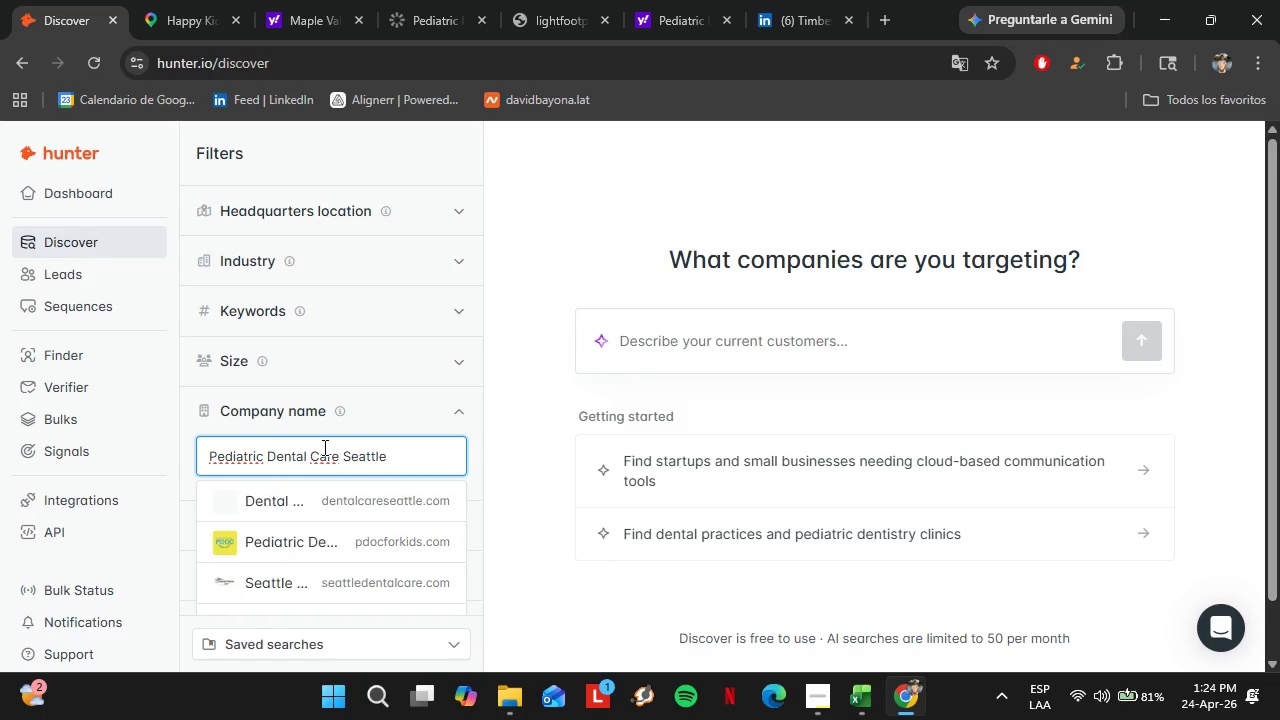 
wait(7.58)
 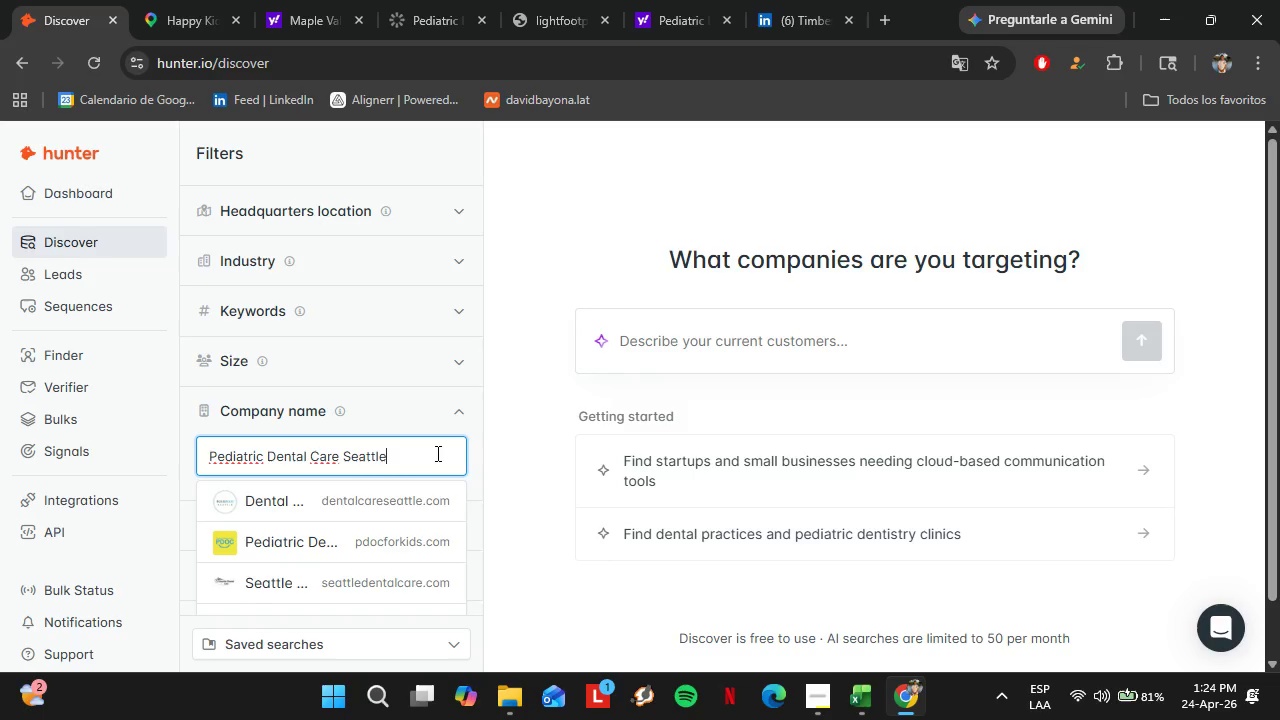 
double_click([314, 453])
 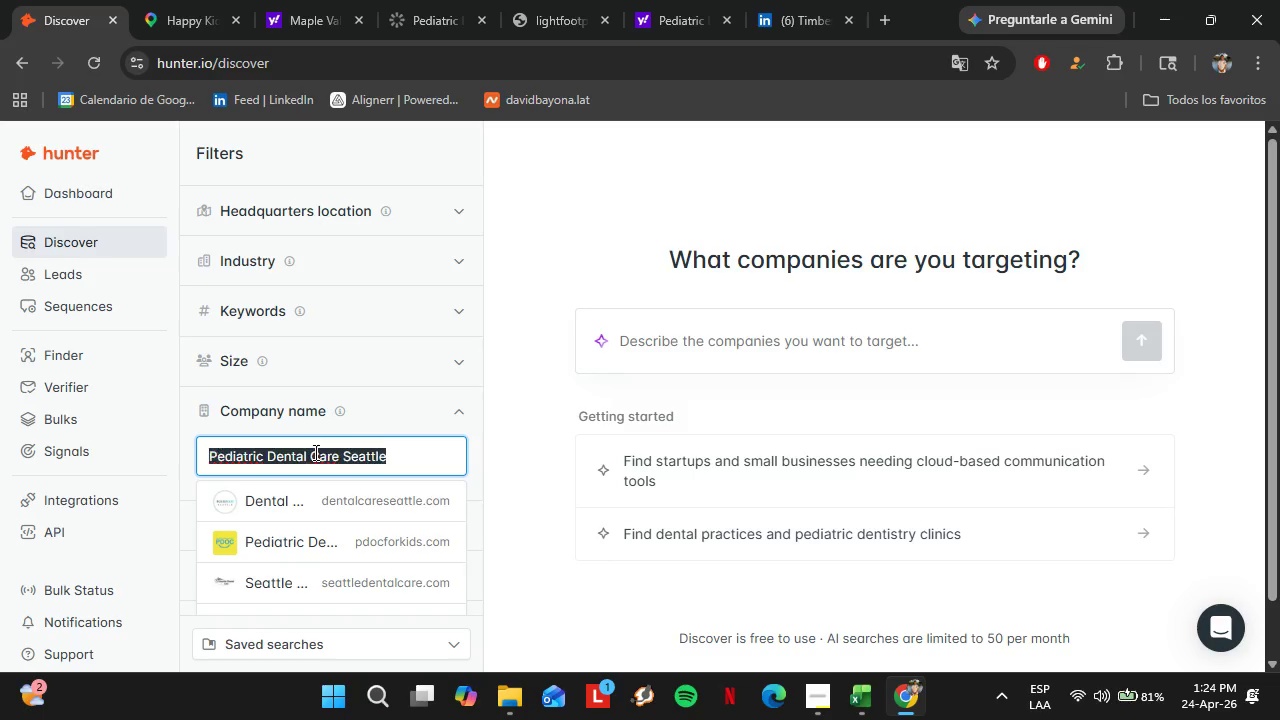 
triple_click([314, 452])
 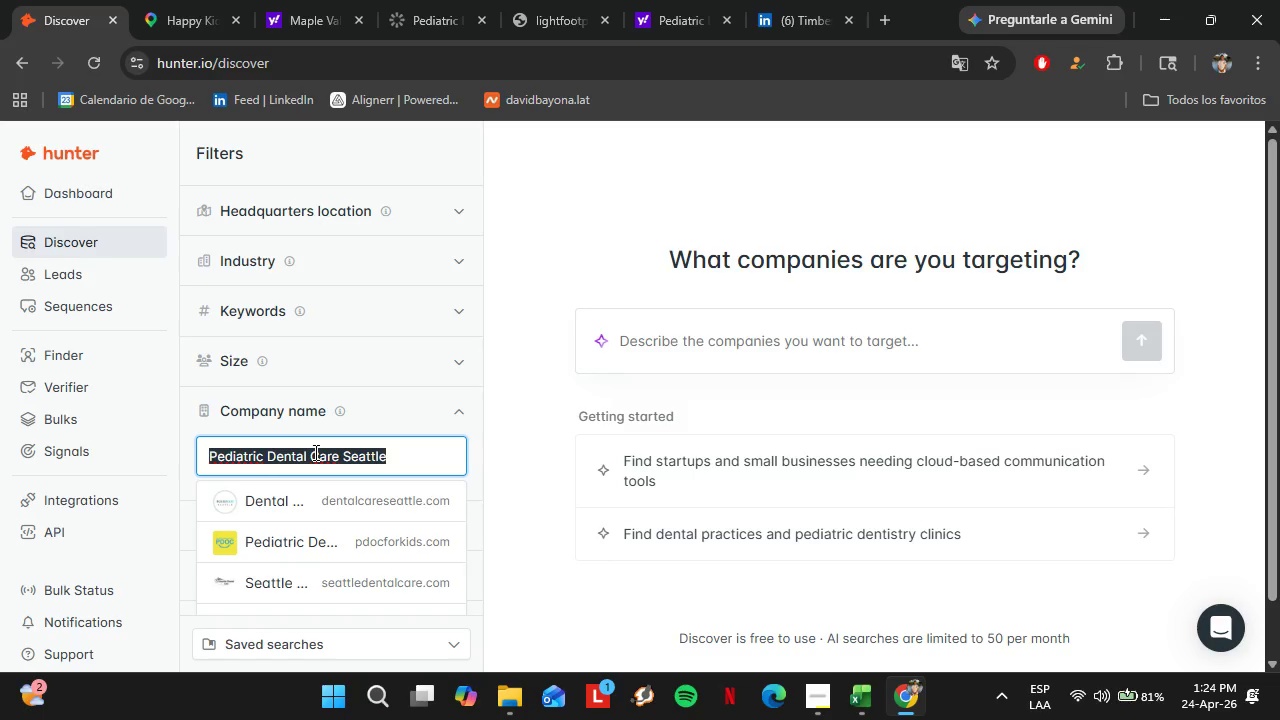 
key(Control+C)
 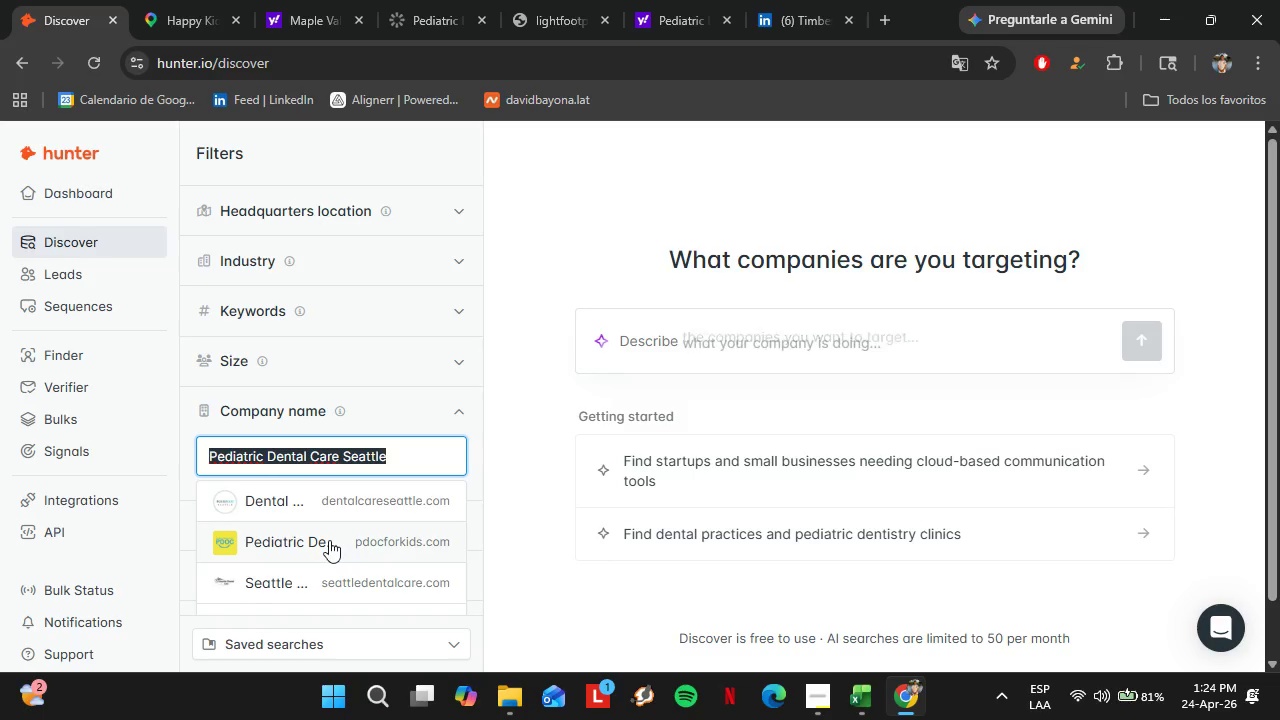 
left_click([329, 540])
 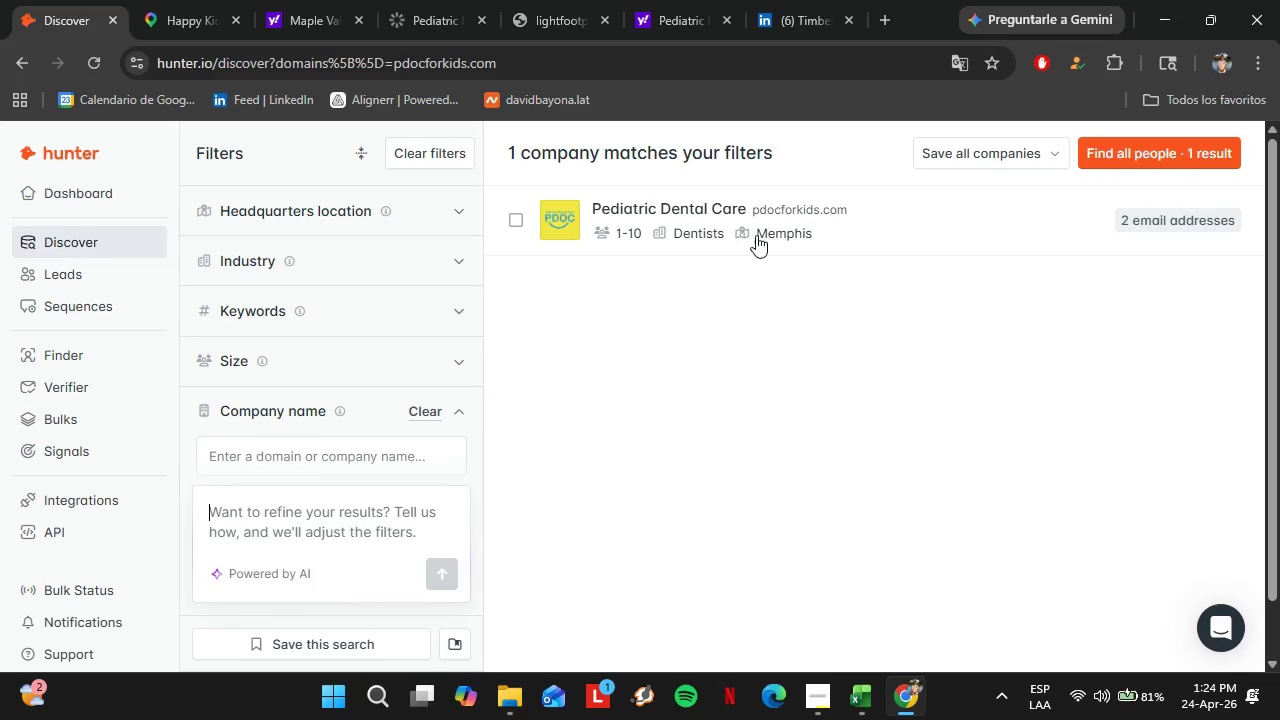 
left_click([845, 205])
 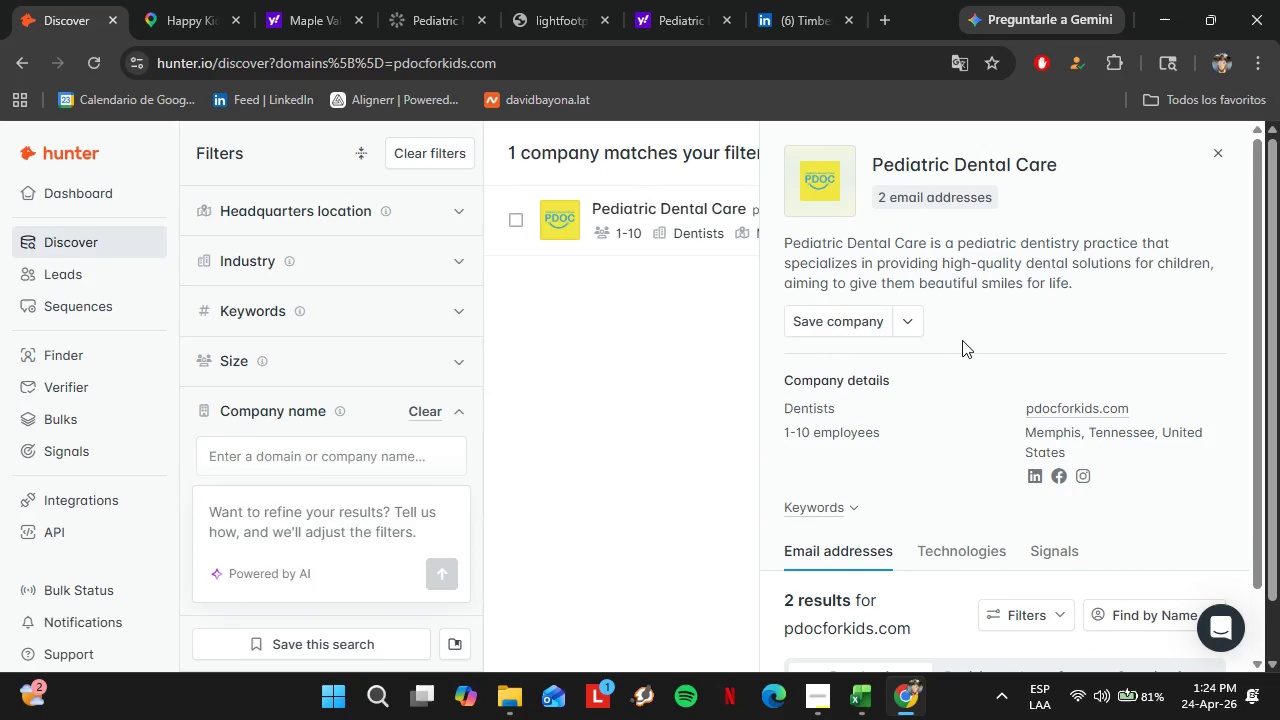 
scroll: coordinate [935, 350], scroll_direction: down, amount: 6.0
 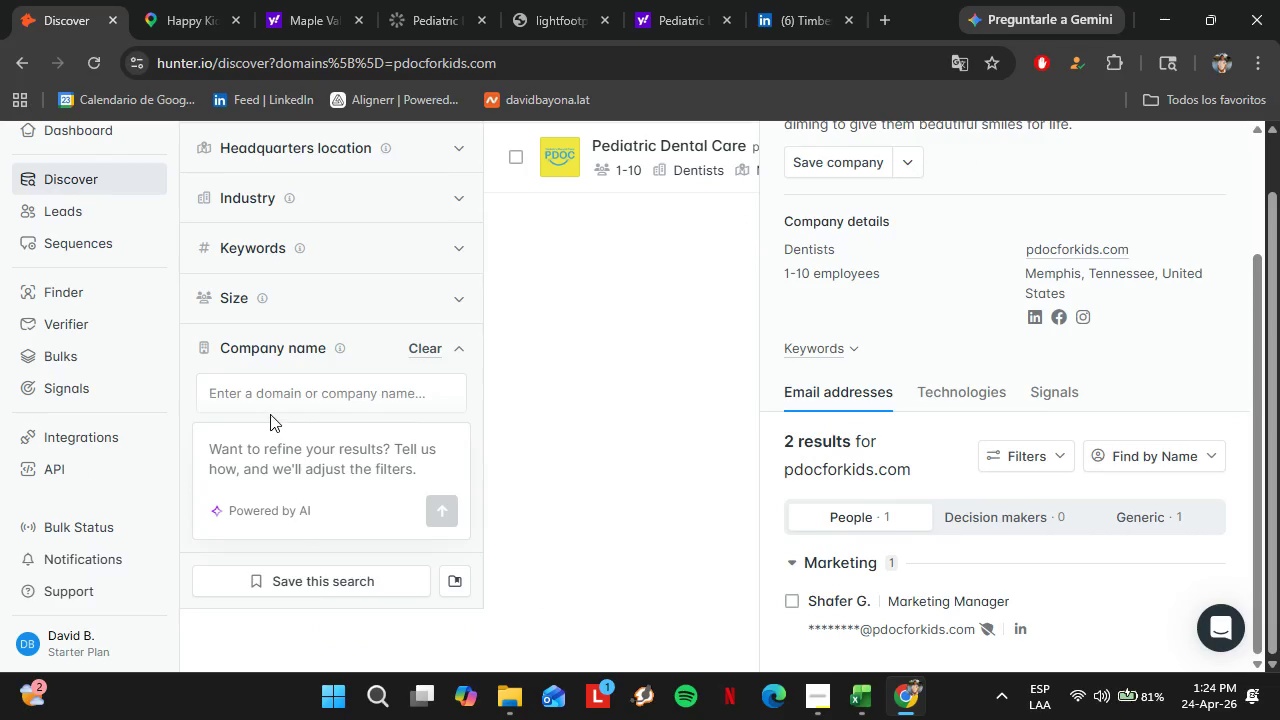 
double_click([270, 405])
 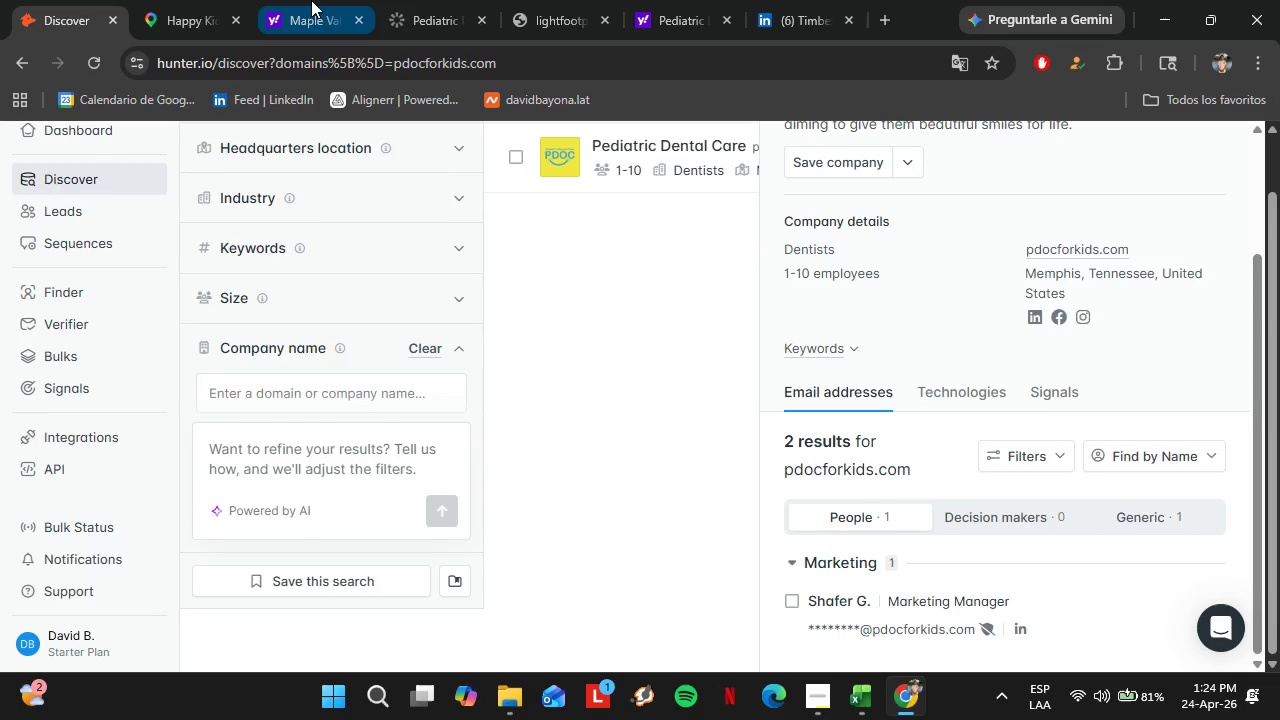 
left_click([311, 0])
 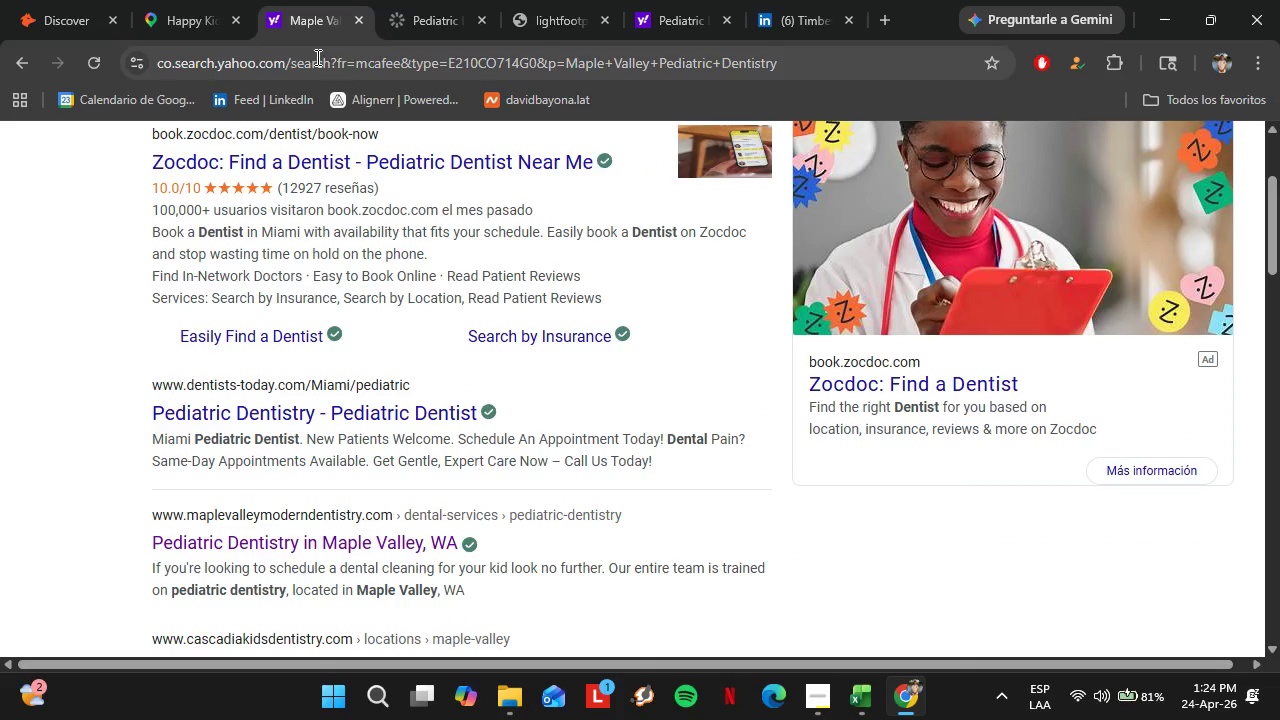 
left_click([316, 57])
 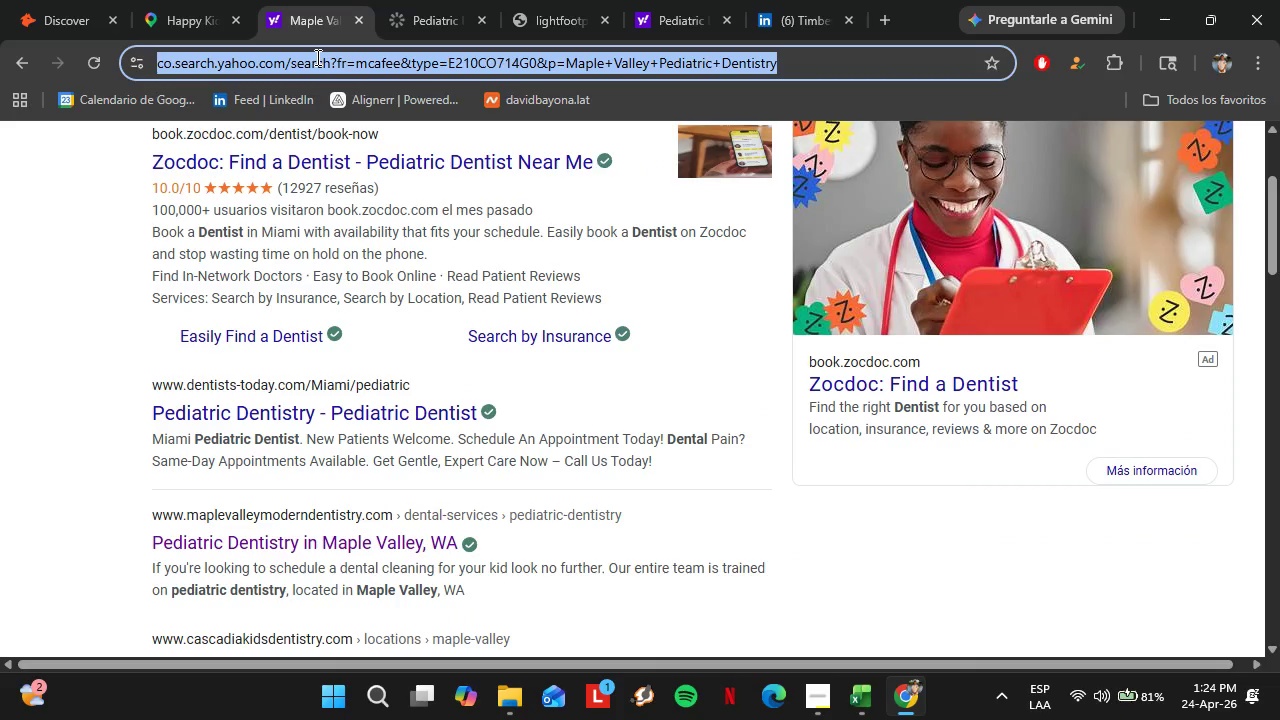 
key(Control+V)
 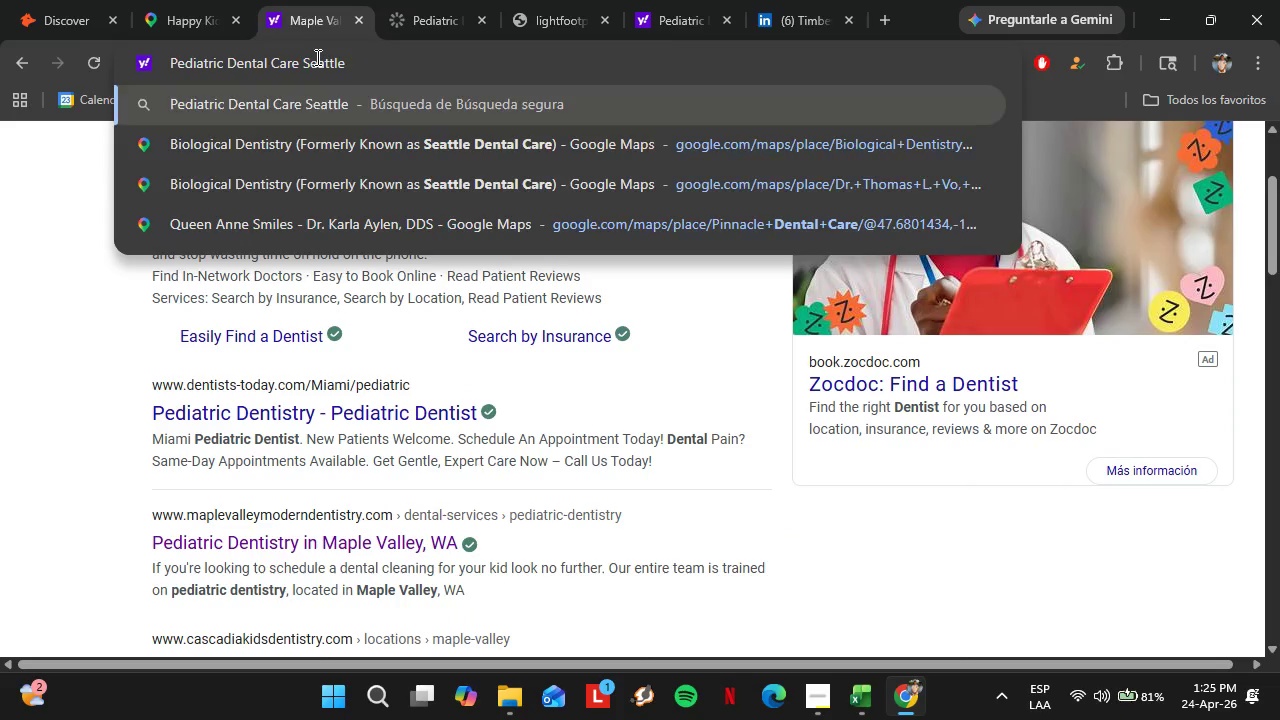 
key(Enter)
 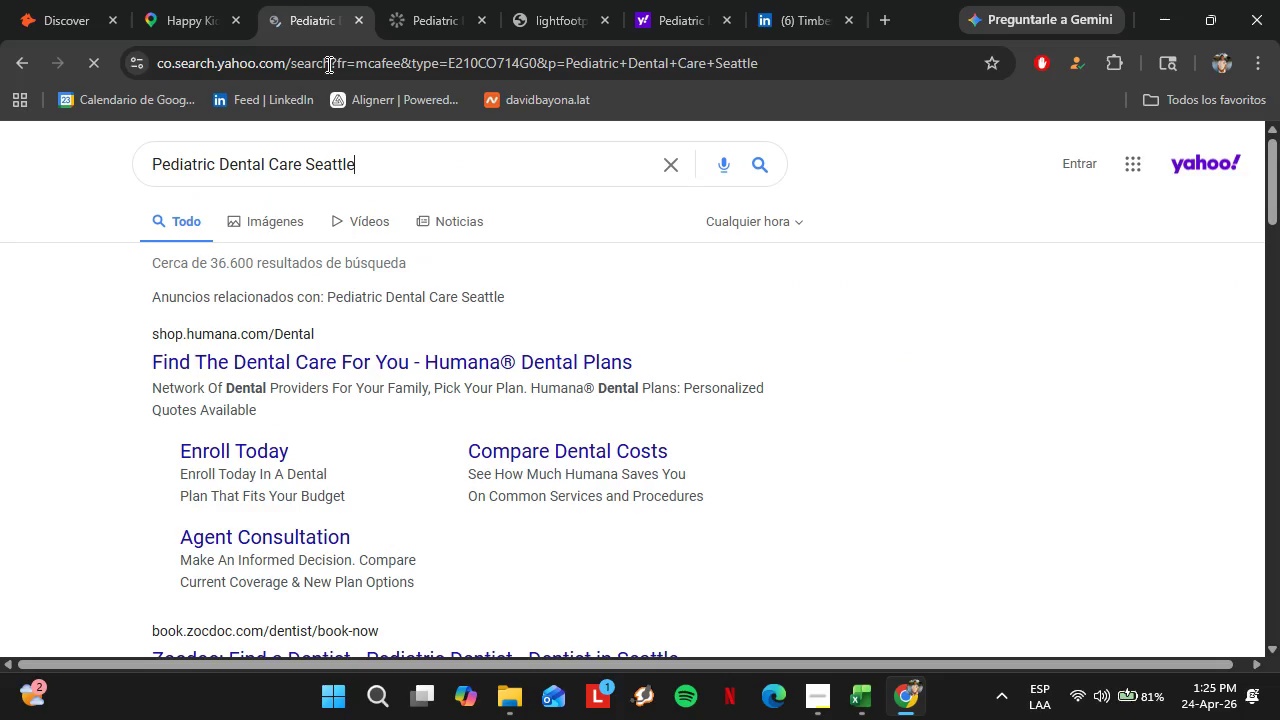 
scroll: coordinate [448, 253], scroll_direction: down, amount: 4.0
 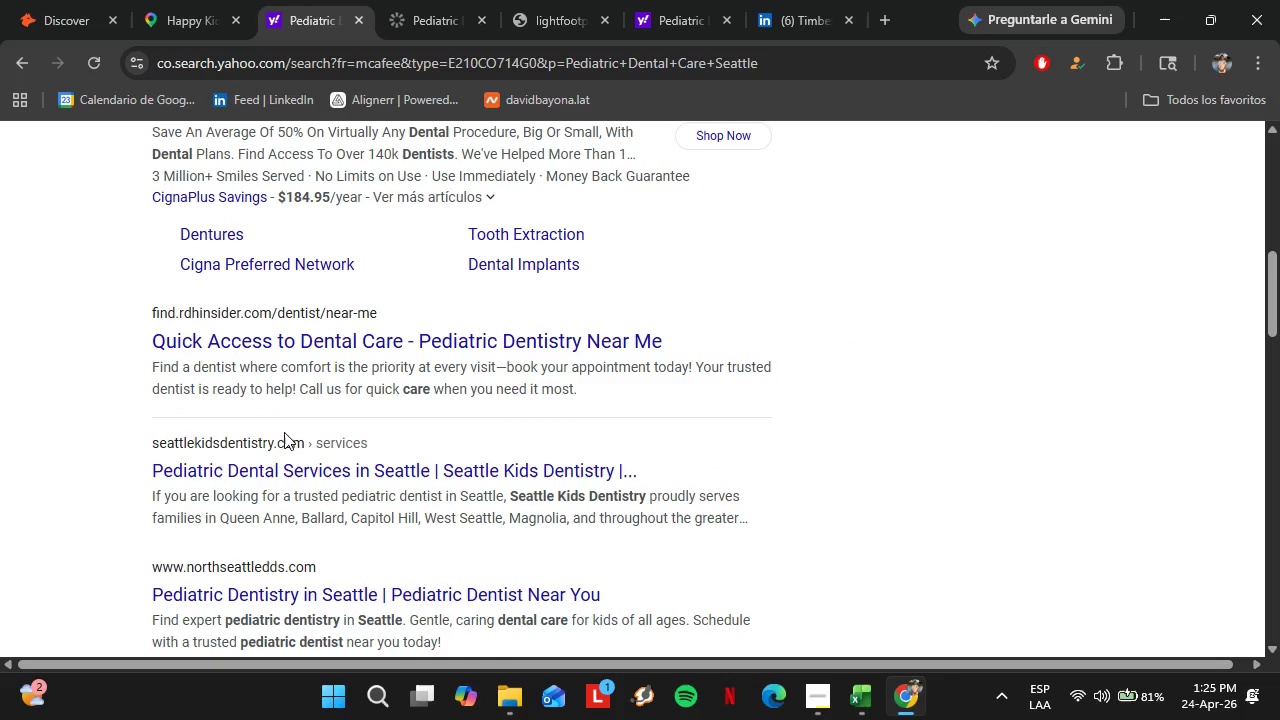 
left_click([255, 458])
 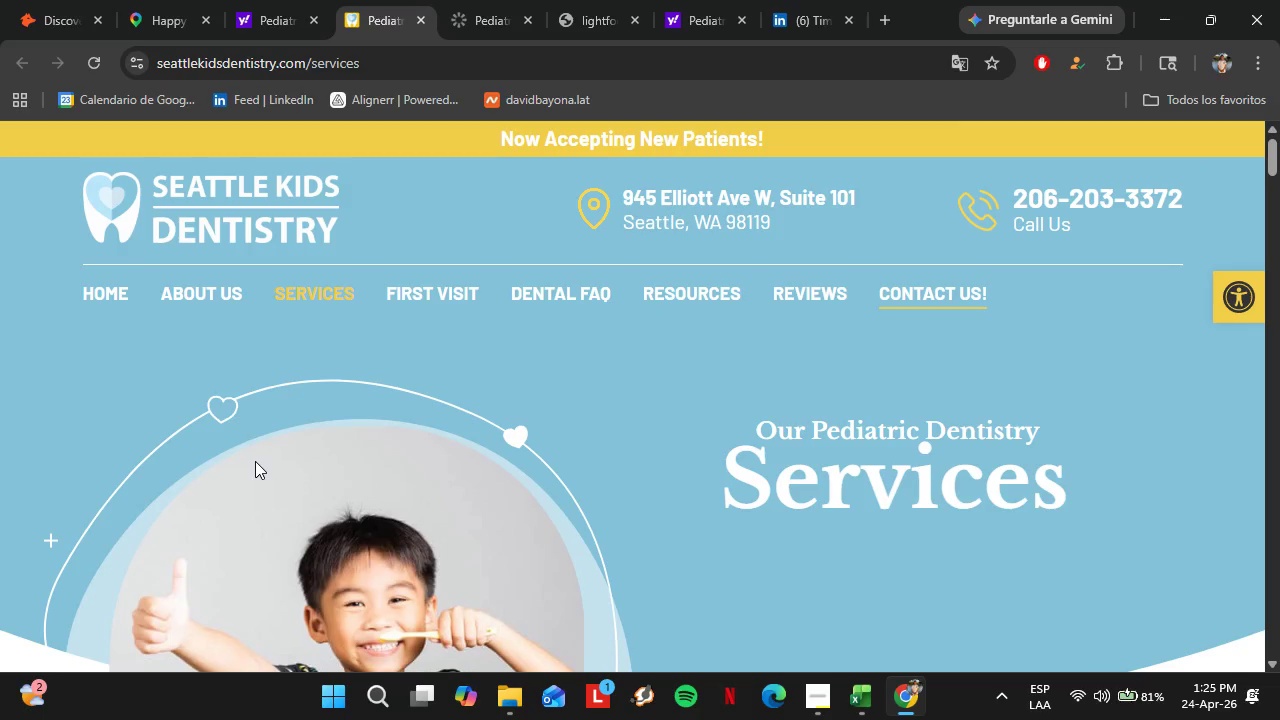 
left_click([267, 61])
 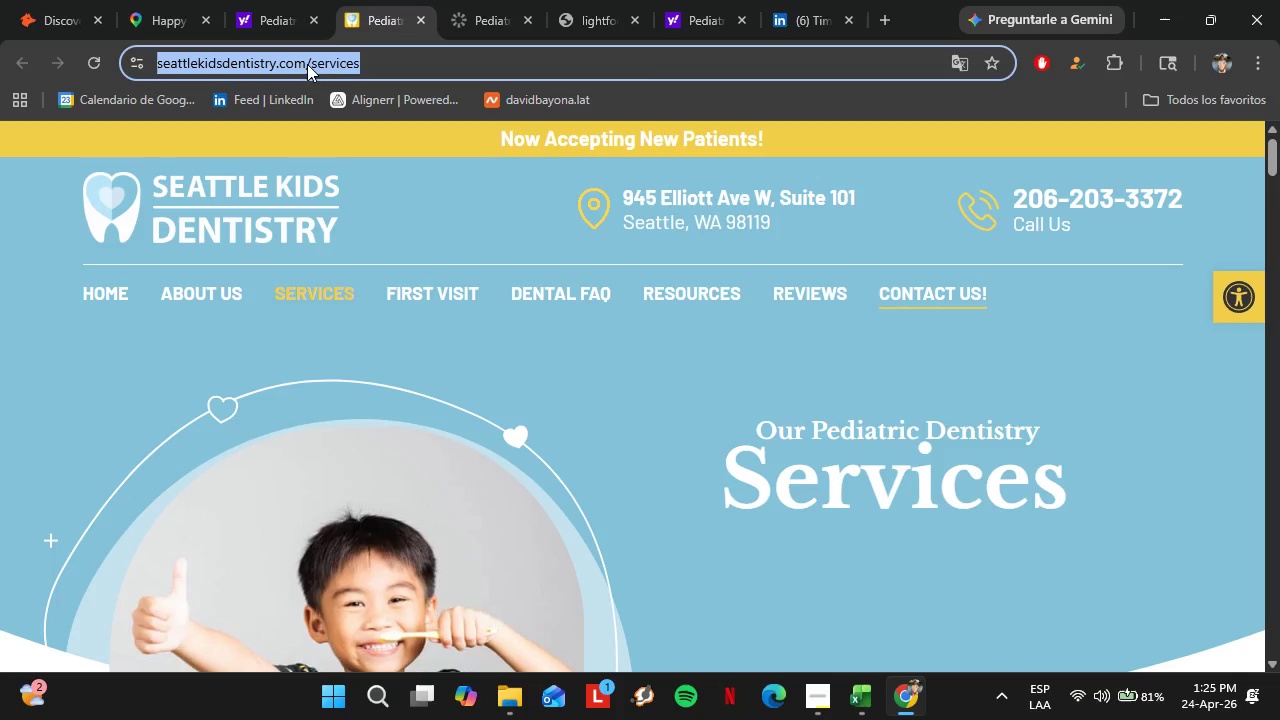 
key(Control+C)
 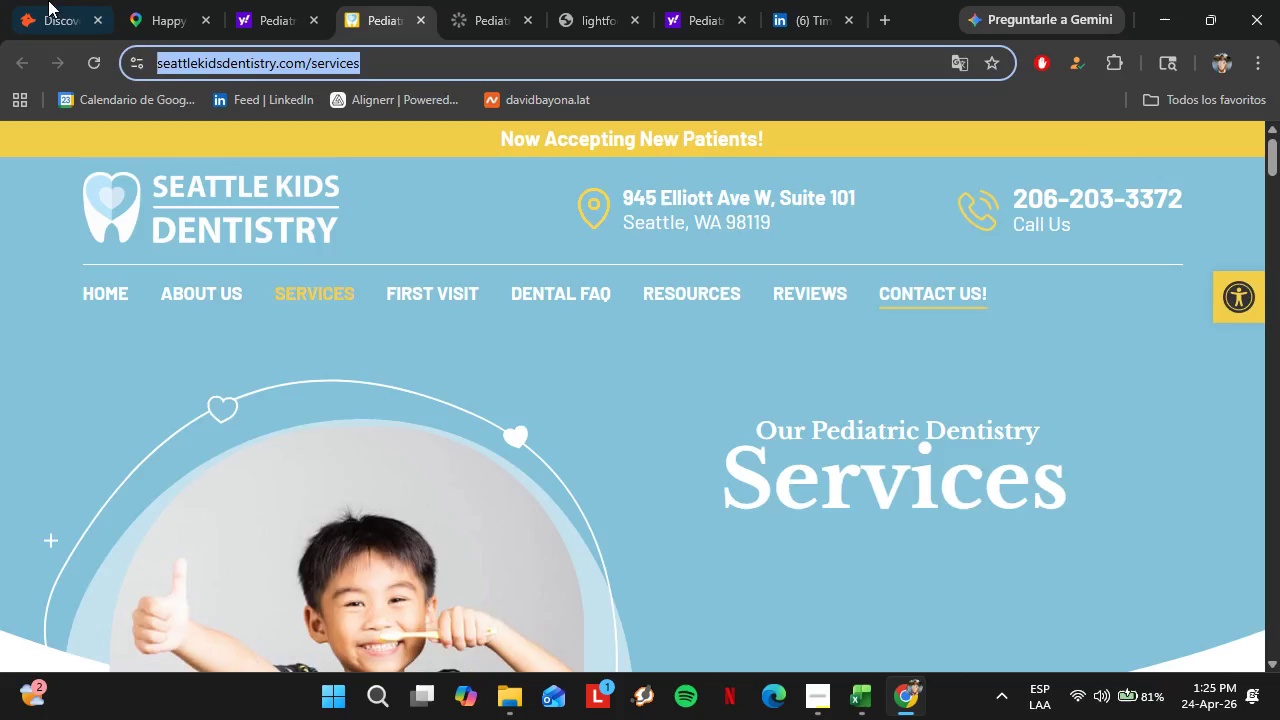 
left_click([76, 0])
 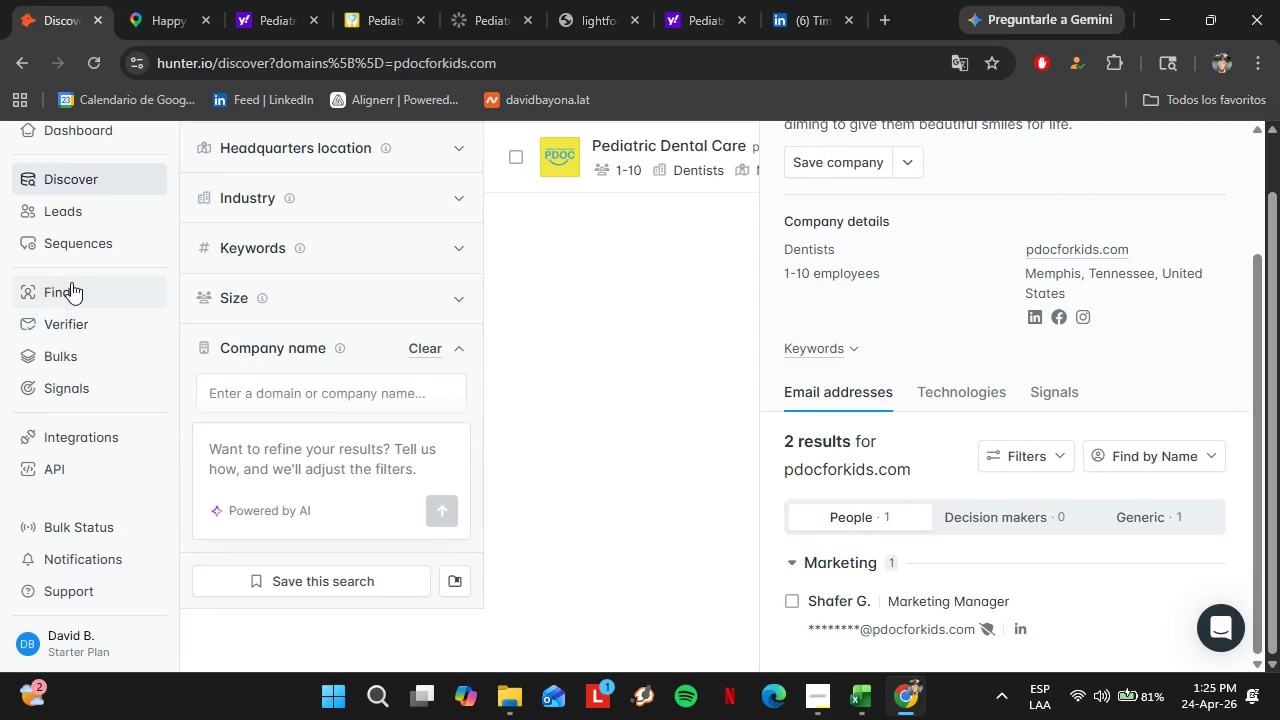 
left_click([71, 280])
 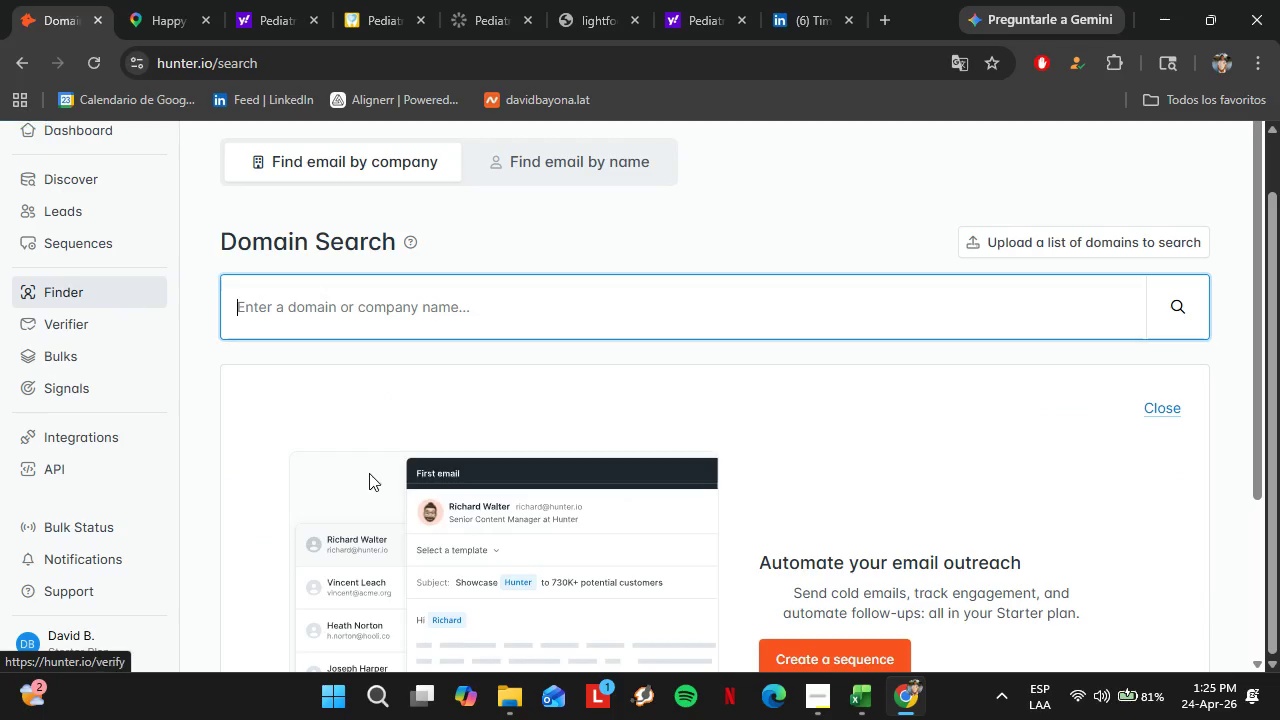 
key(Control+V)
 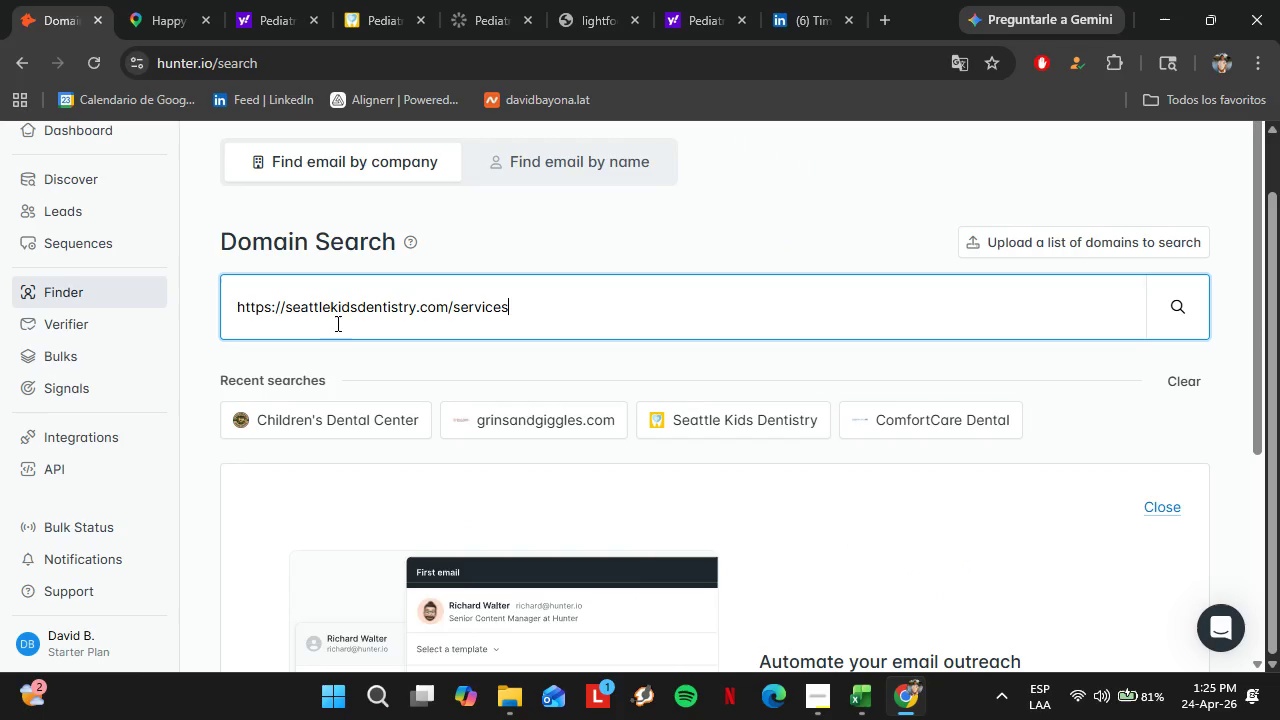 
key(Enter)
 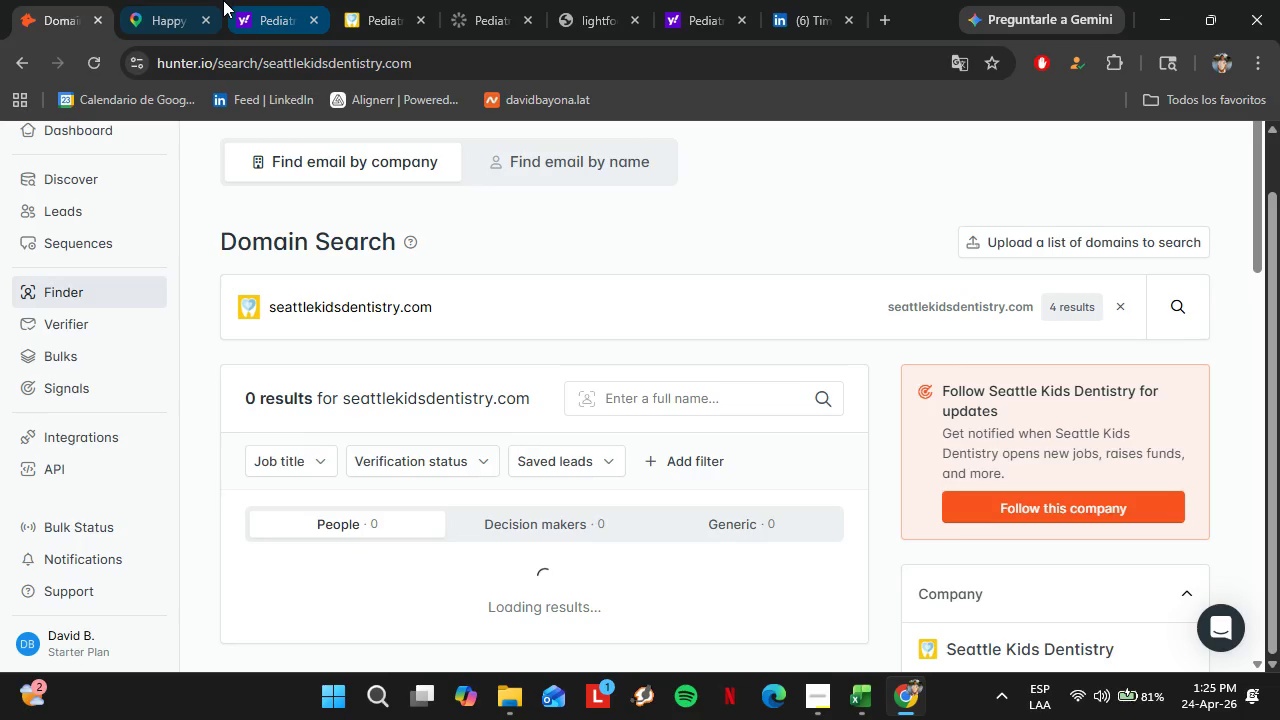 
scroll: coordinate [383, 378], scroll_direction: none, amount: 0.0
 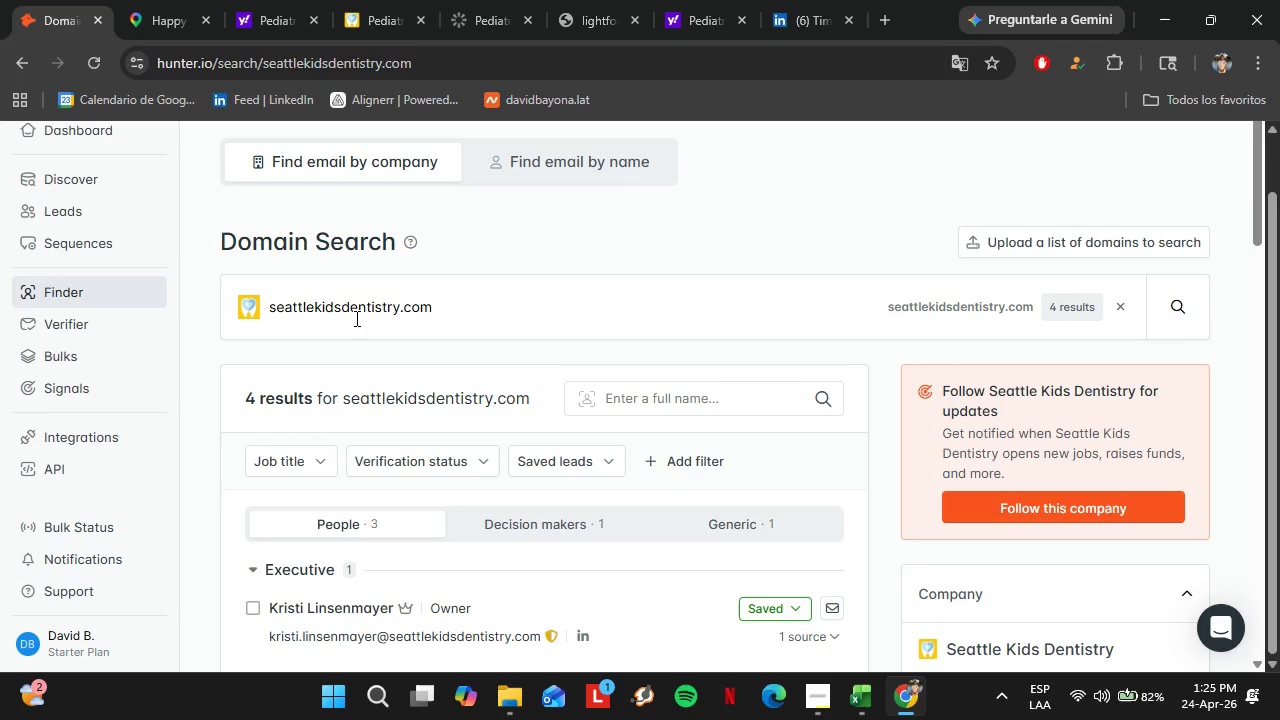 
left_click([262, 0])
 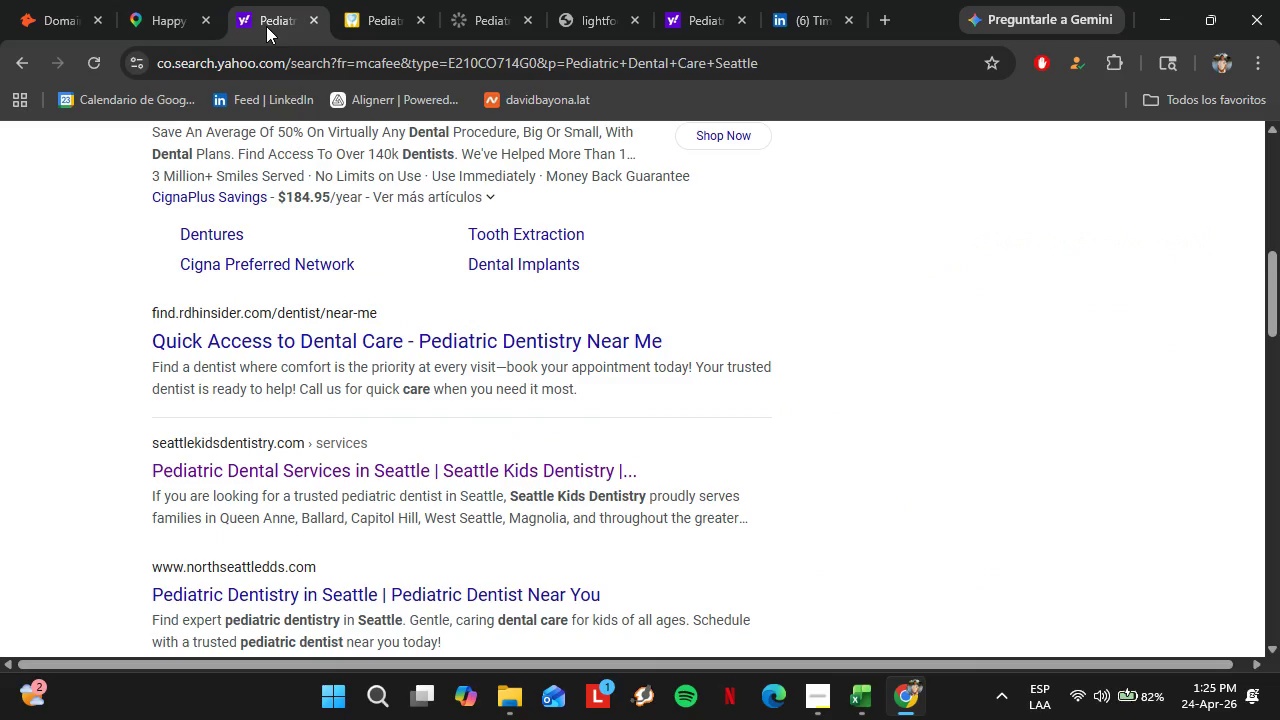 
left_click([146, 0])
 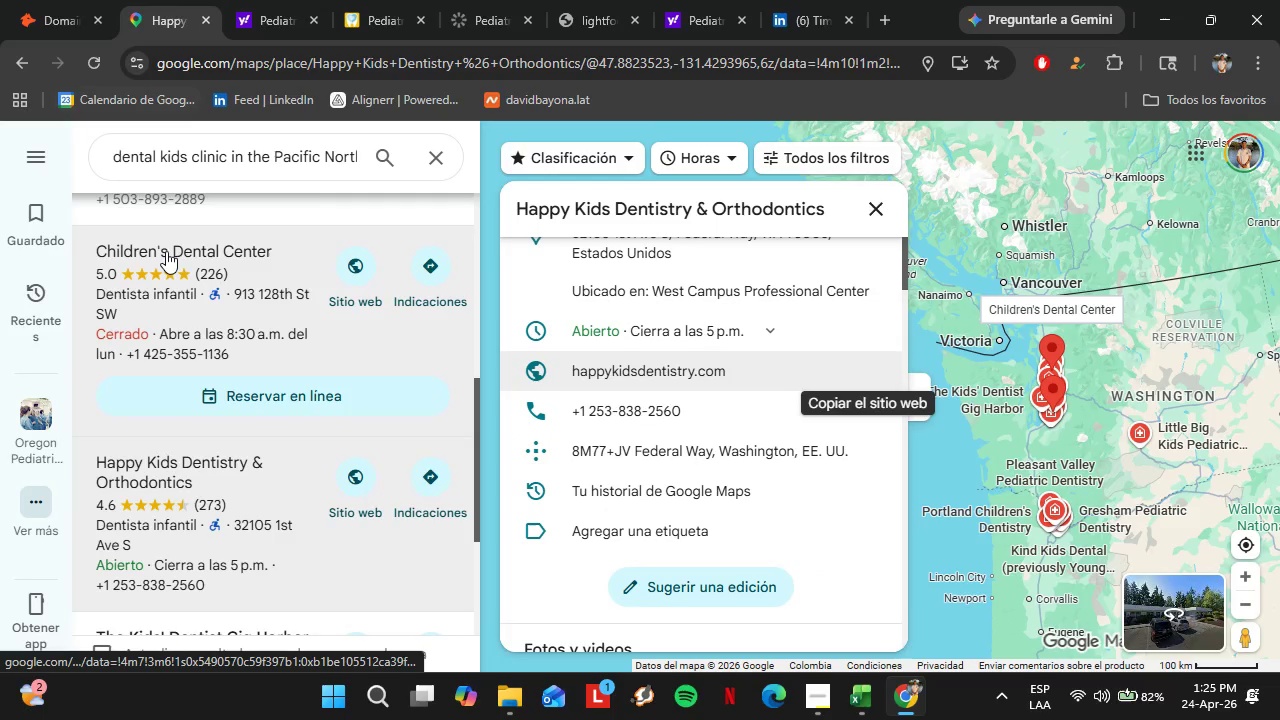 
left_click([219, 369])
 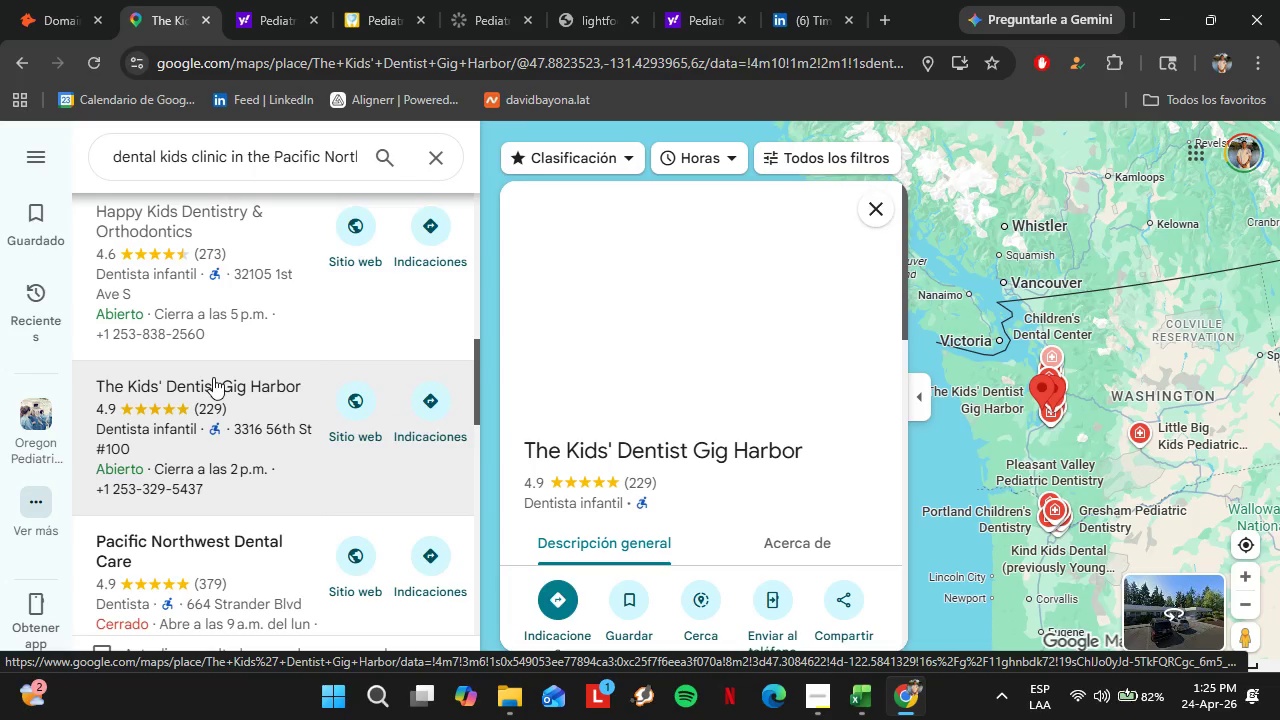 
scroll: coordinate [700, 391], scroll_direction: down, amount: 7.0
 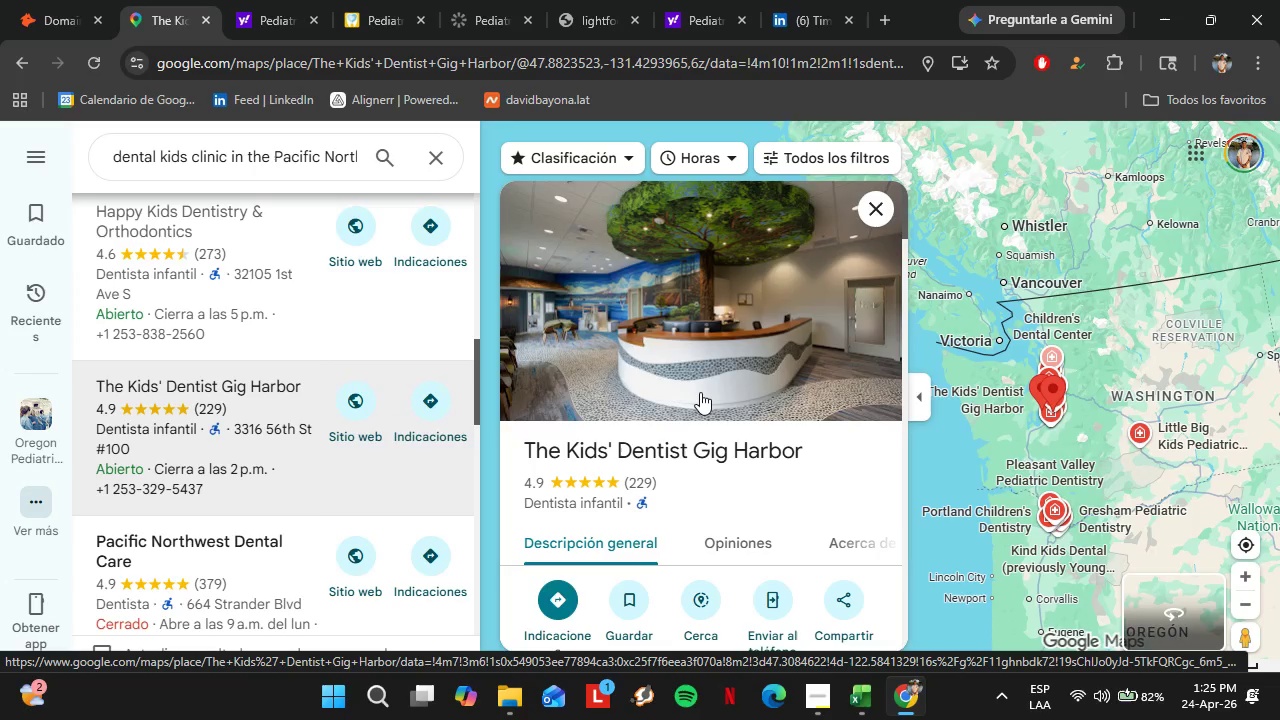 
mouse_move([761, 409])
 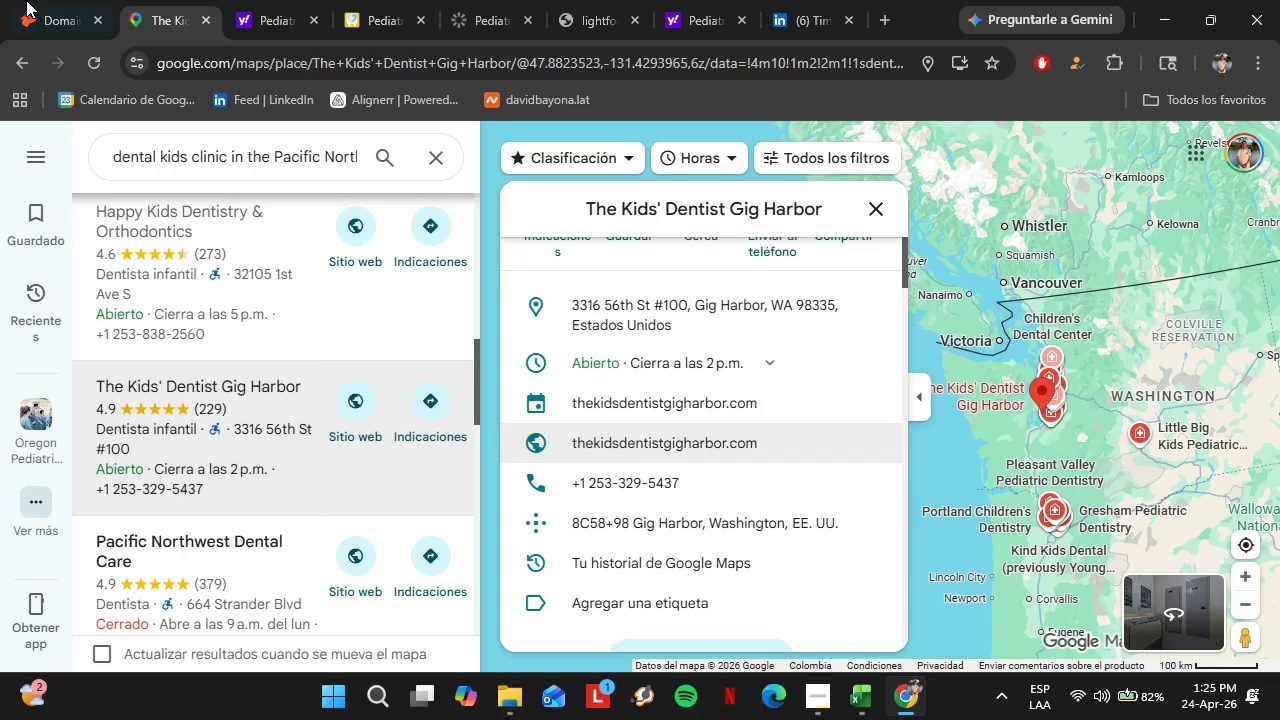 
left_click([18, 0])
 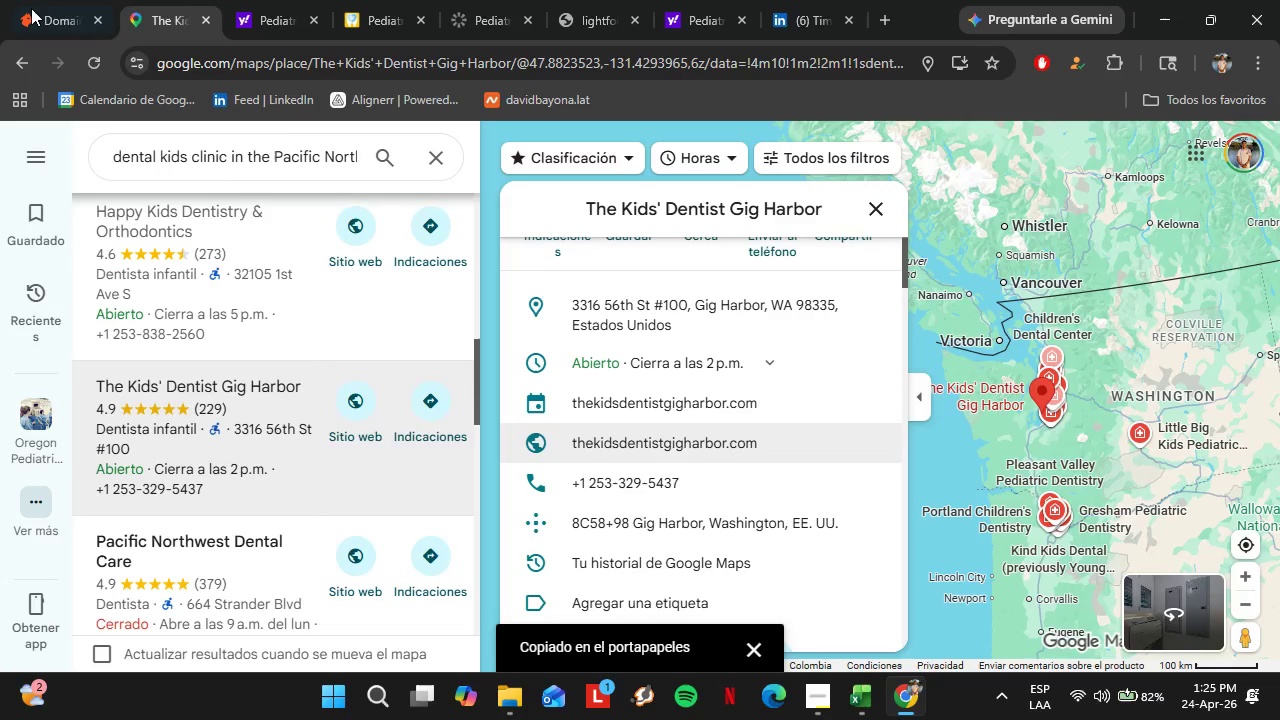 
left_click([31, 8])
 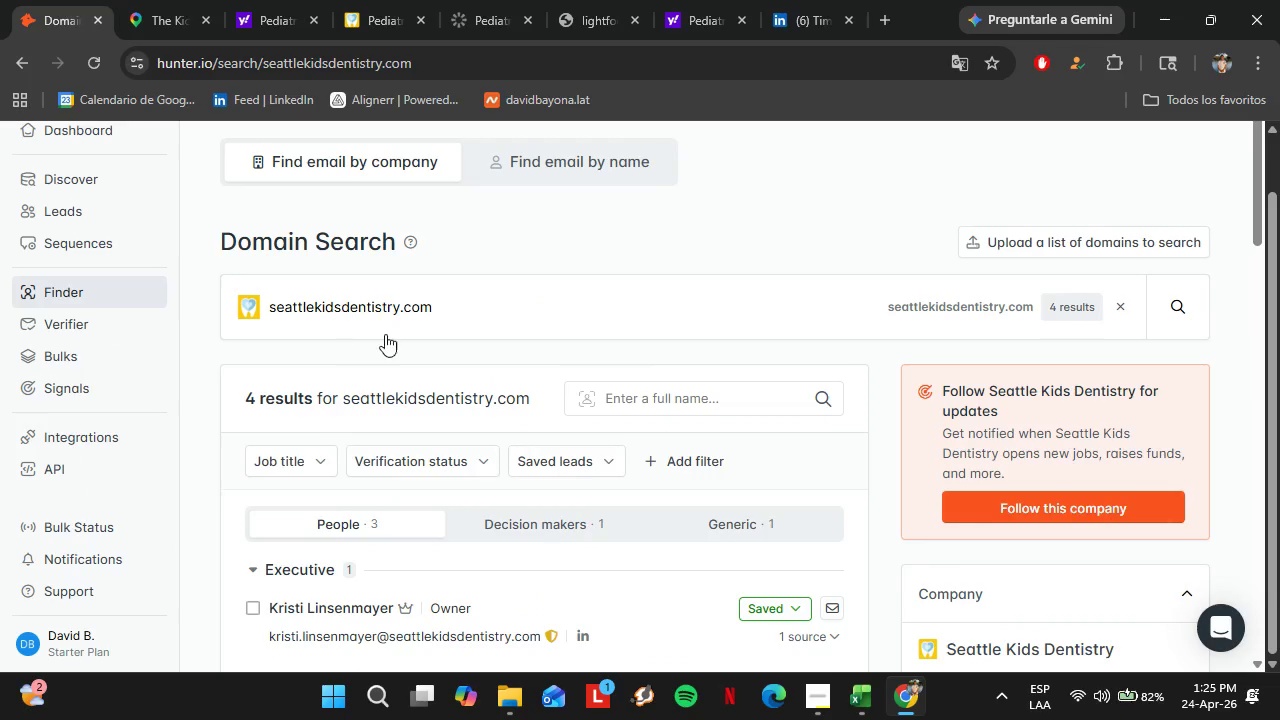 
left_click([388, 281])
 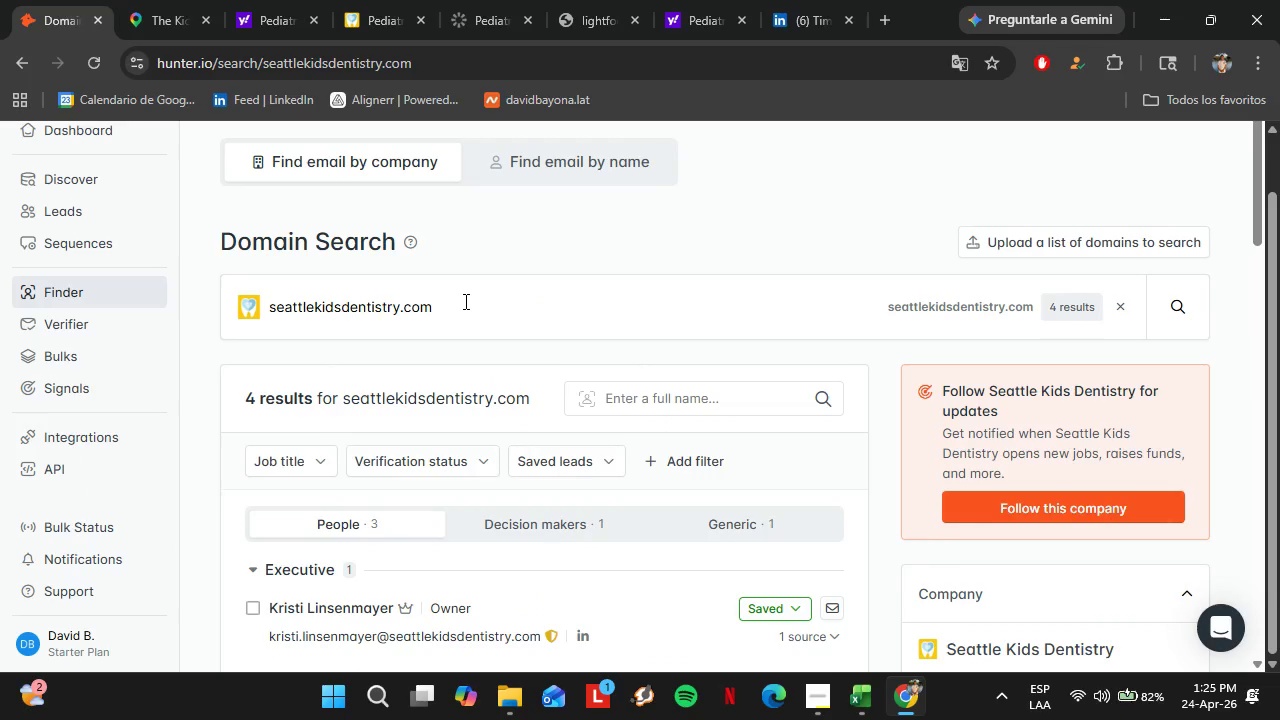 
double_click([464, 301])
 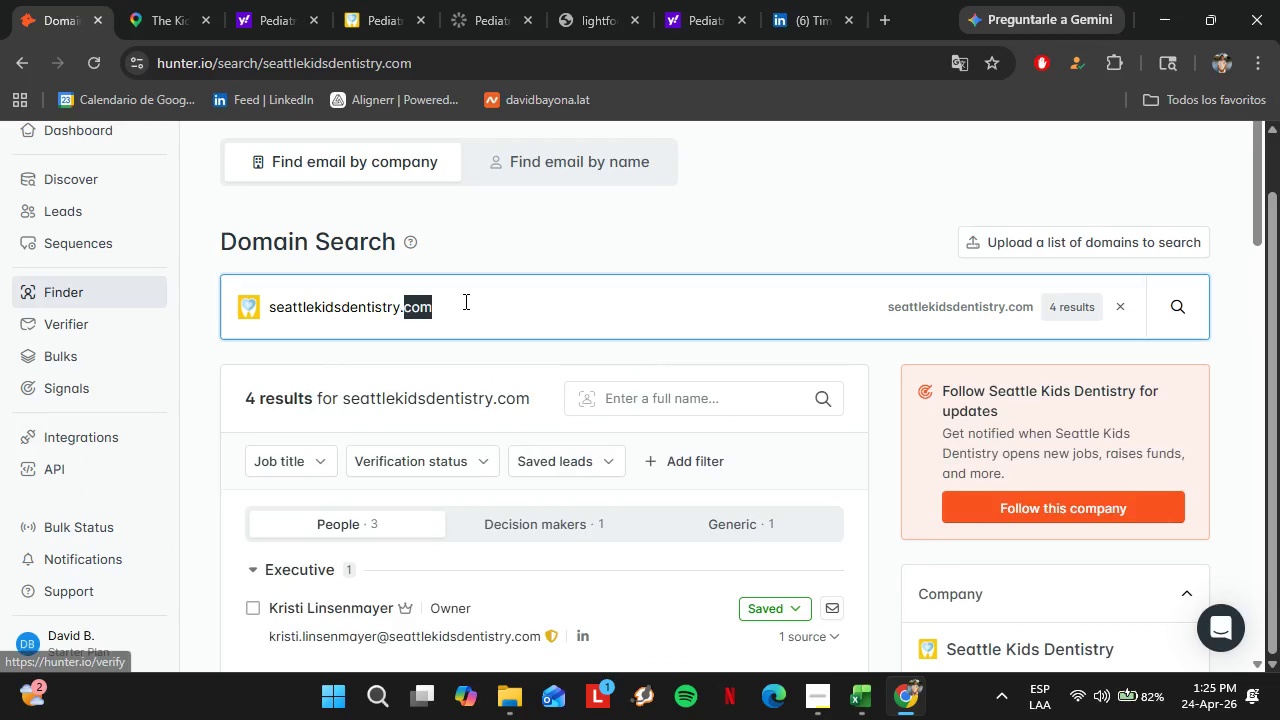 
triple_click([464, 301])
 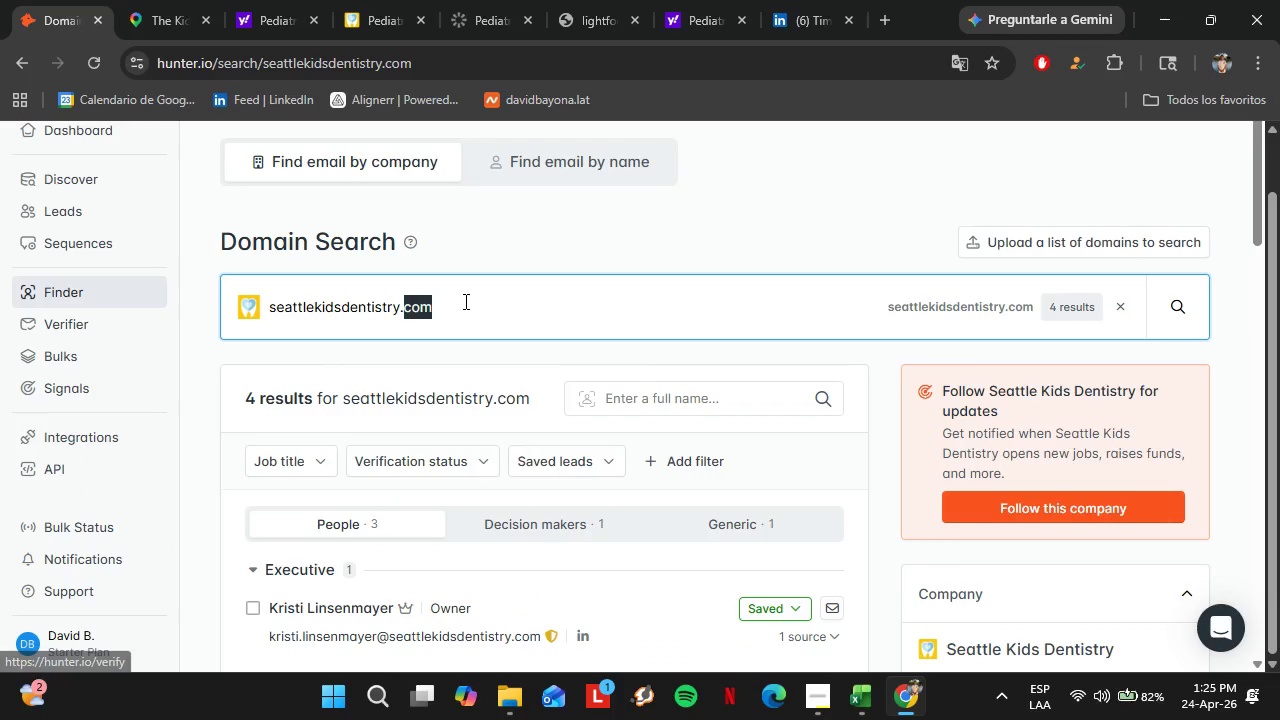 
triple_click([464, 301])
 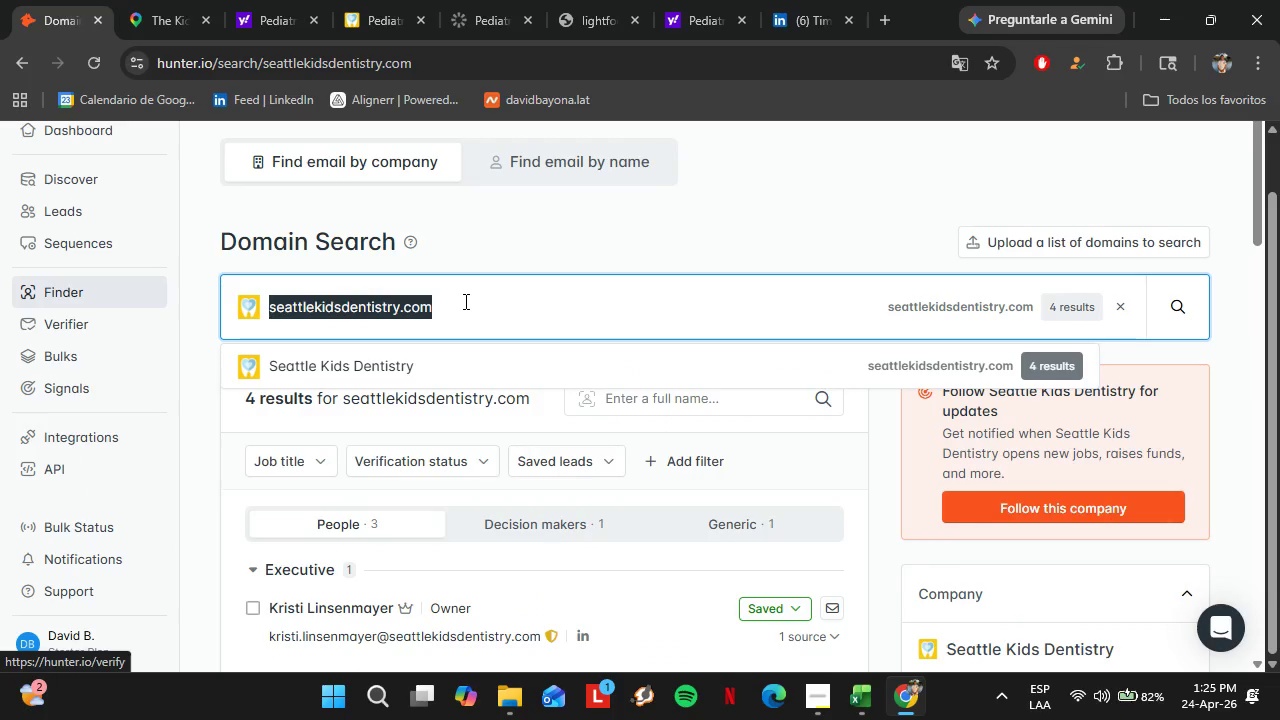 
key(Control+V)
 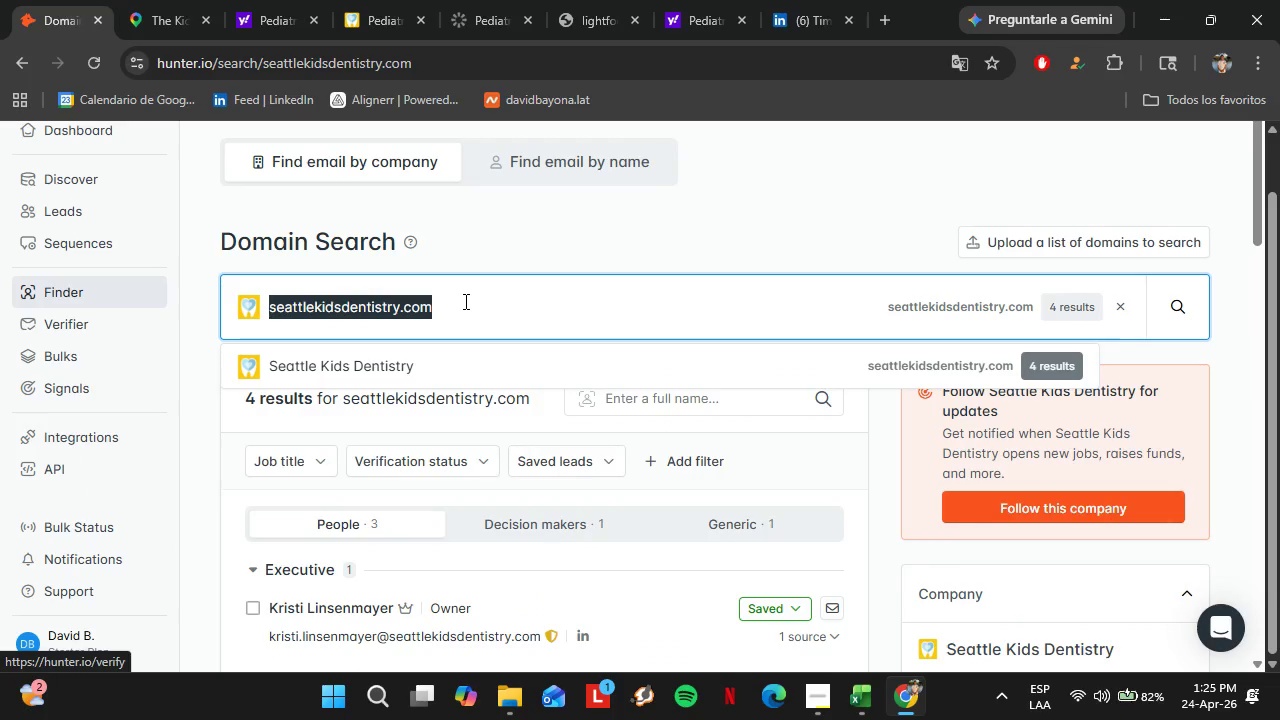 
key(Control+V)
 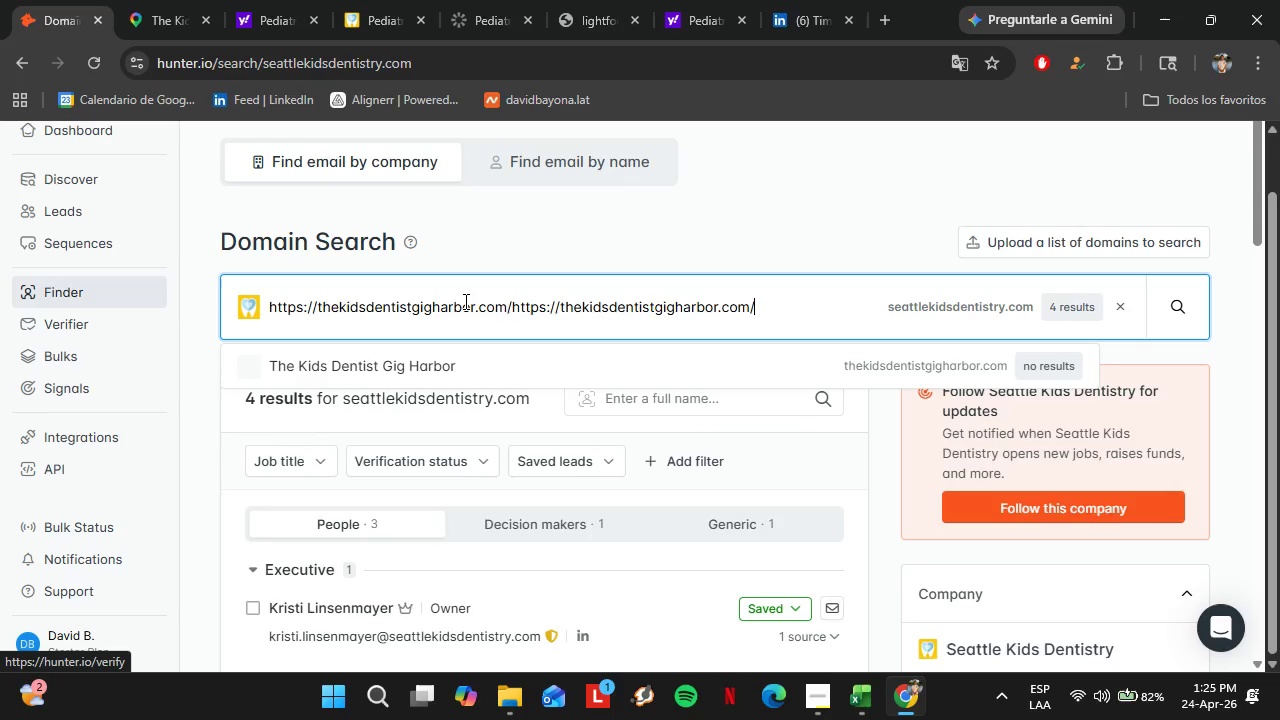 
hold_key(key=Backspace, duration=1.38)
 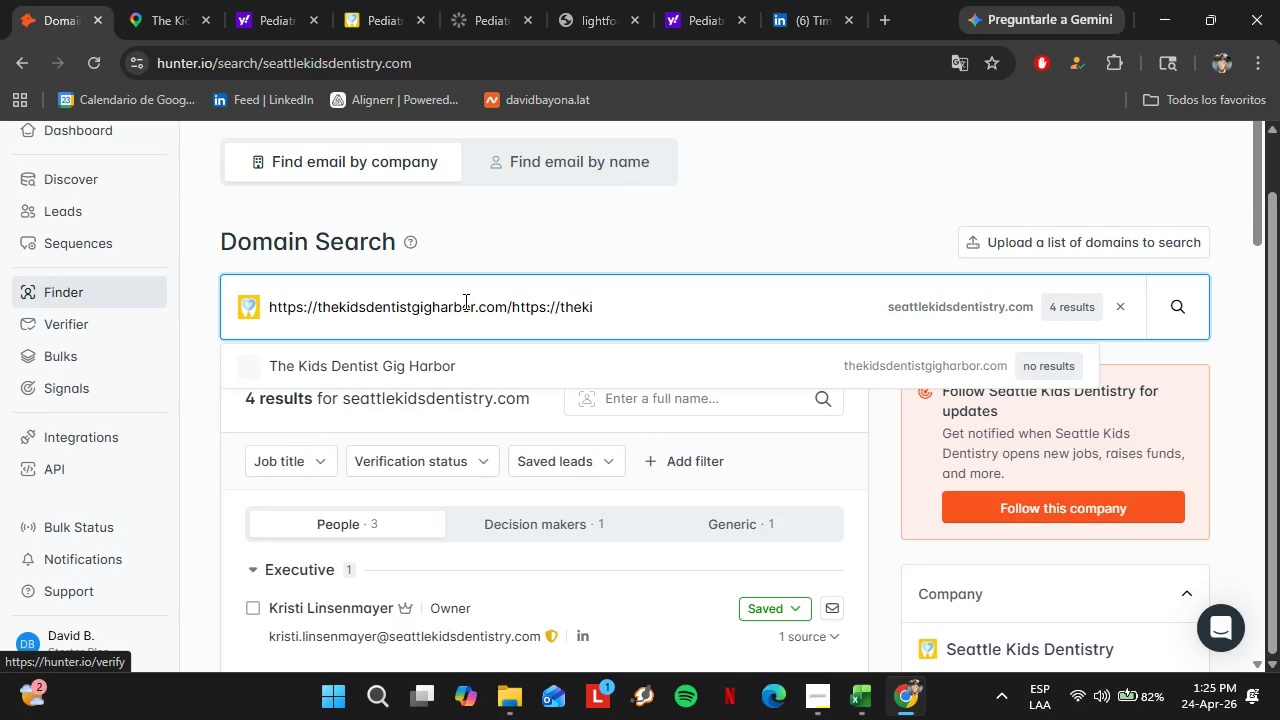 
key(Backspace)
 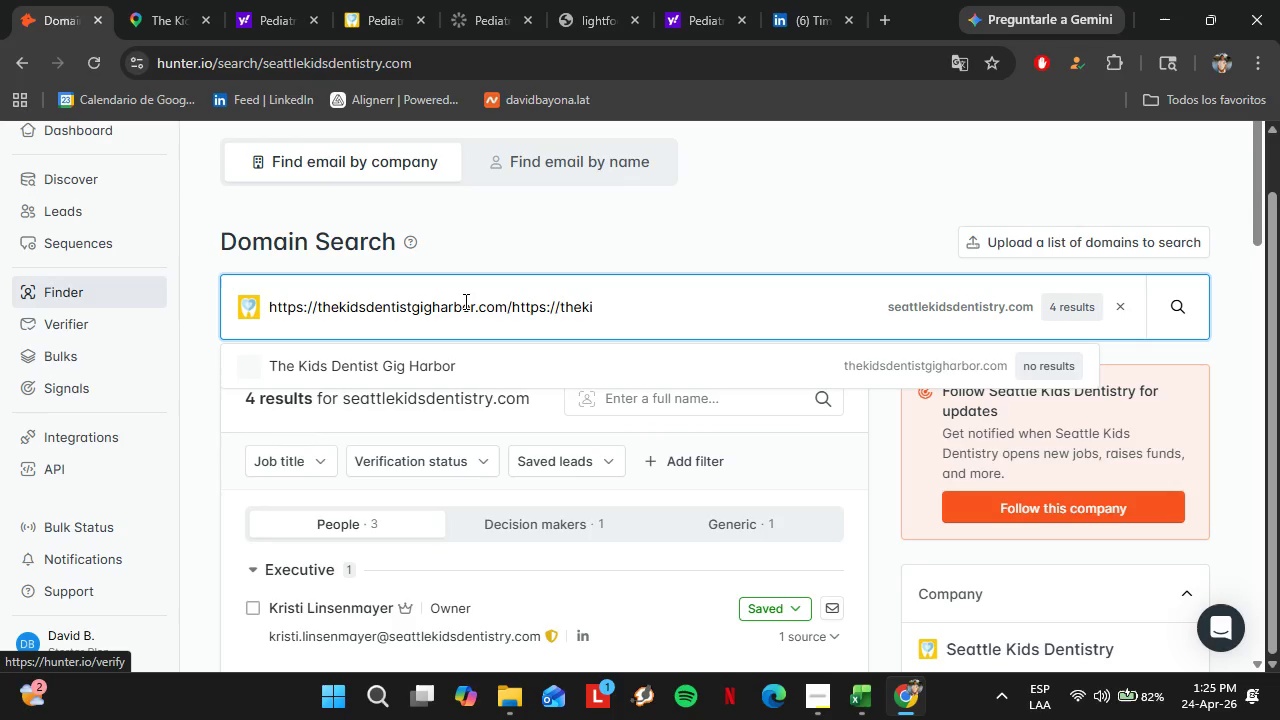 
key(Backspace)
 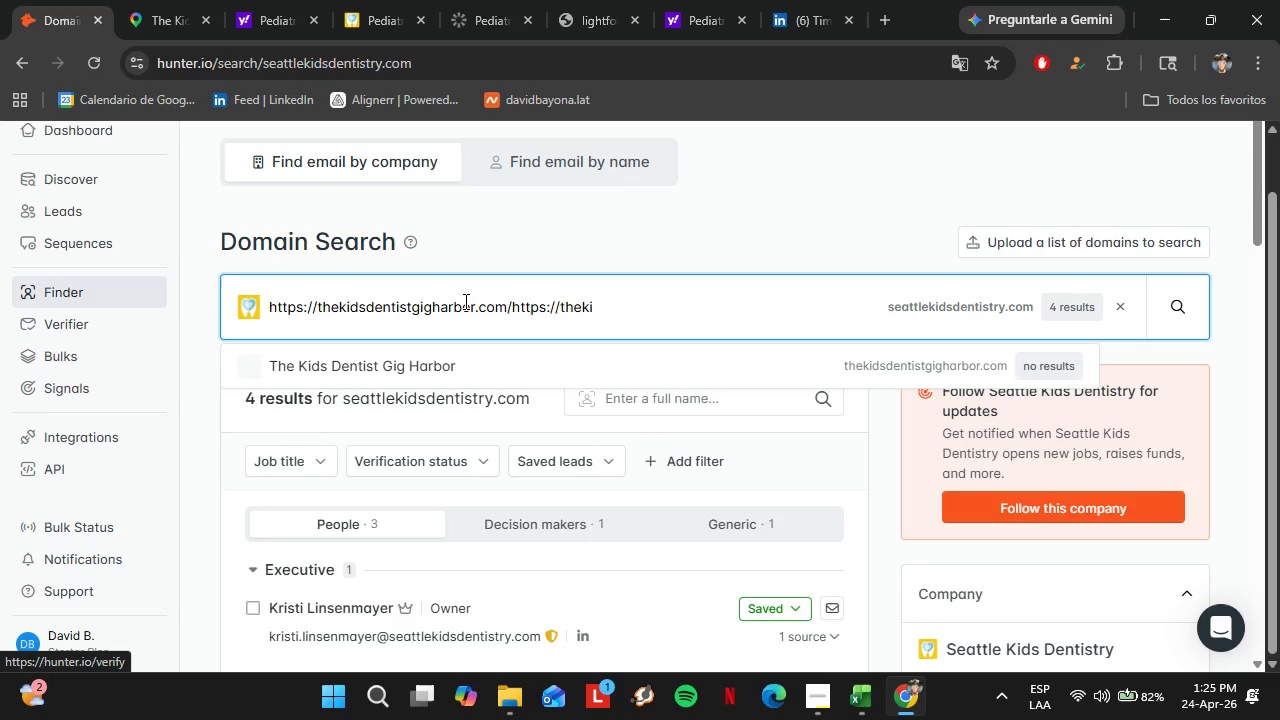 
key(Backspace)
 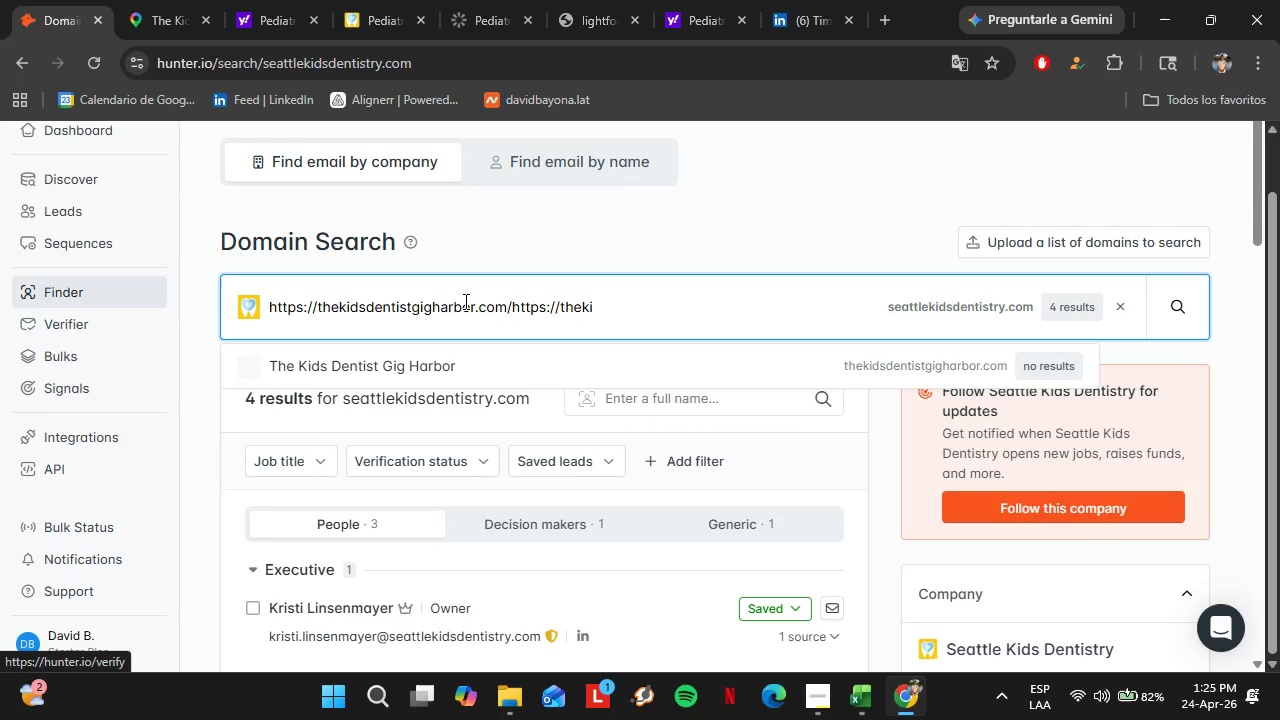 
key(Backspace)
 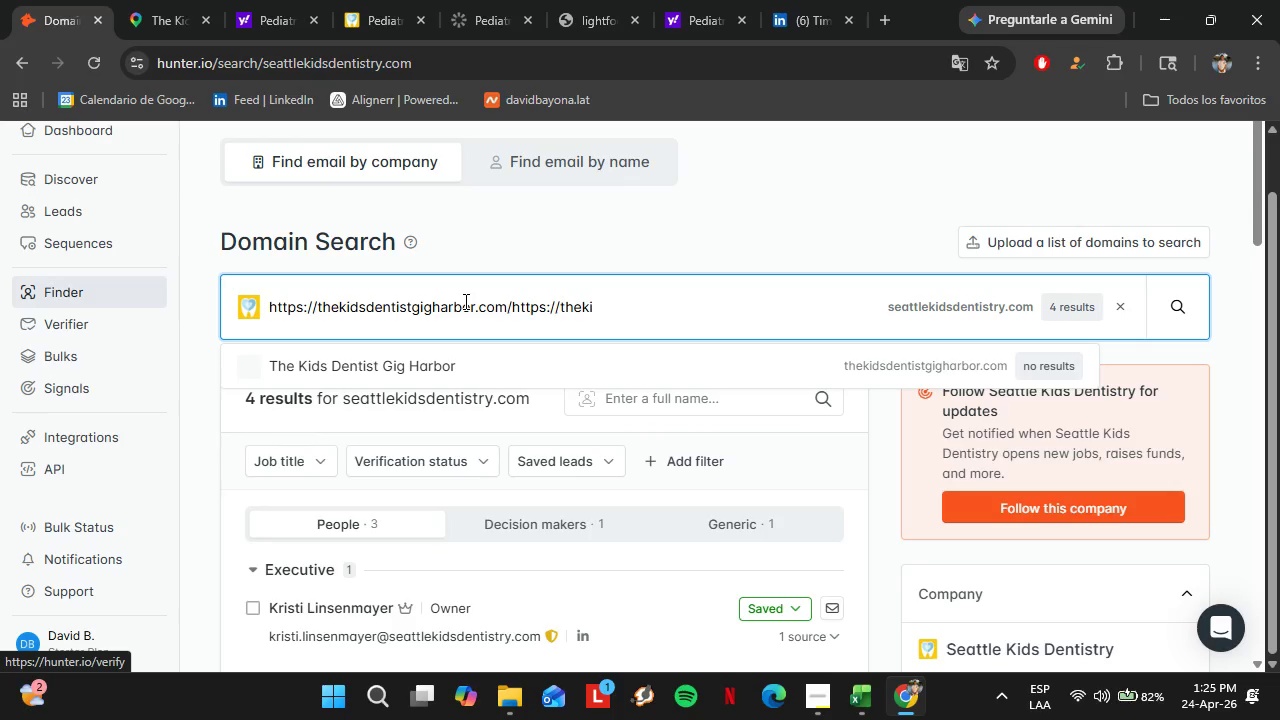 
key(Backspace)
 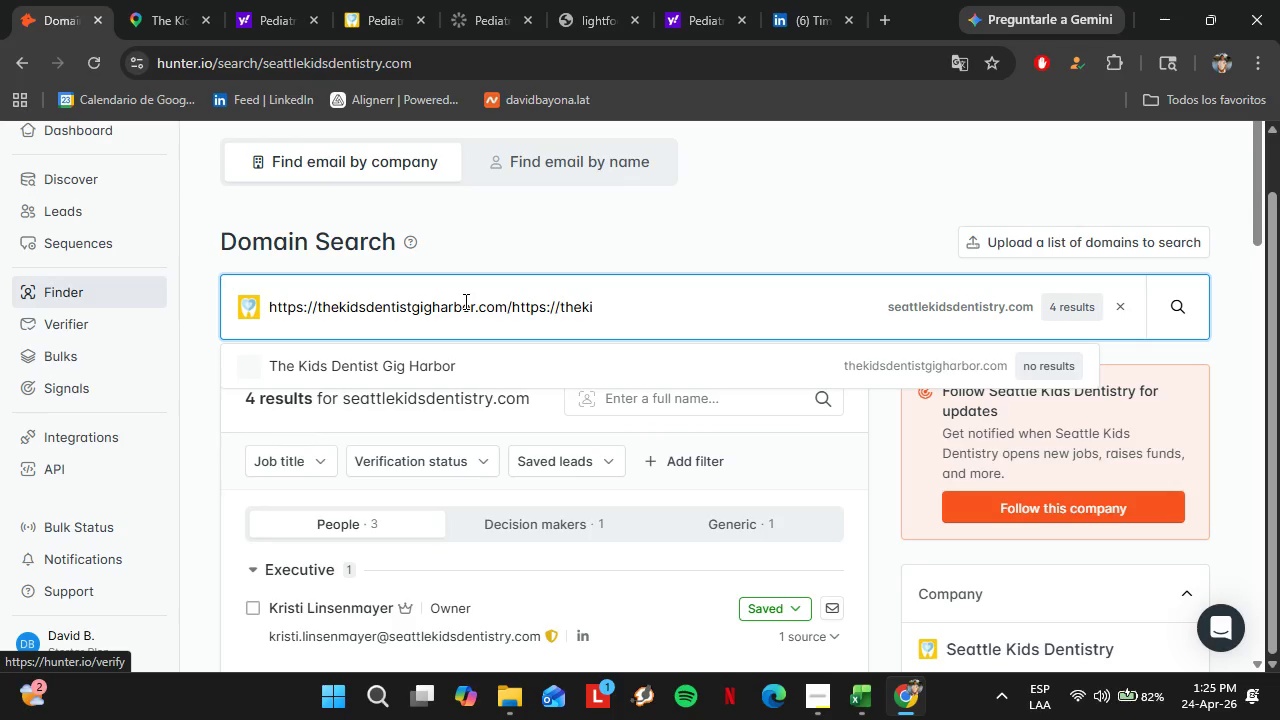 
key(Backspace)
 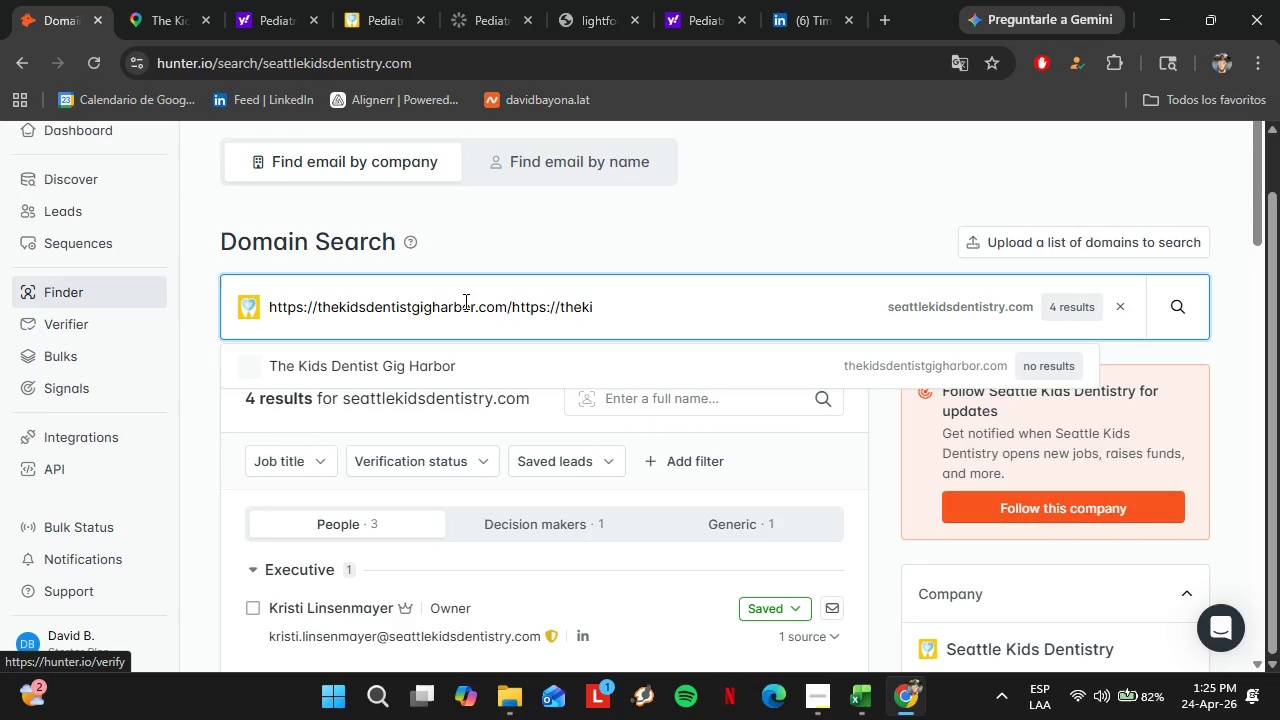 
key(Backspace)
 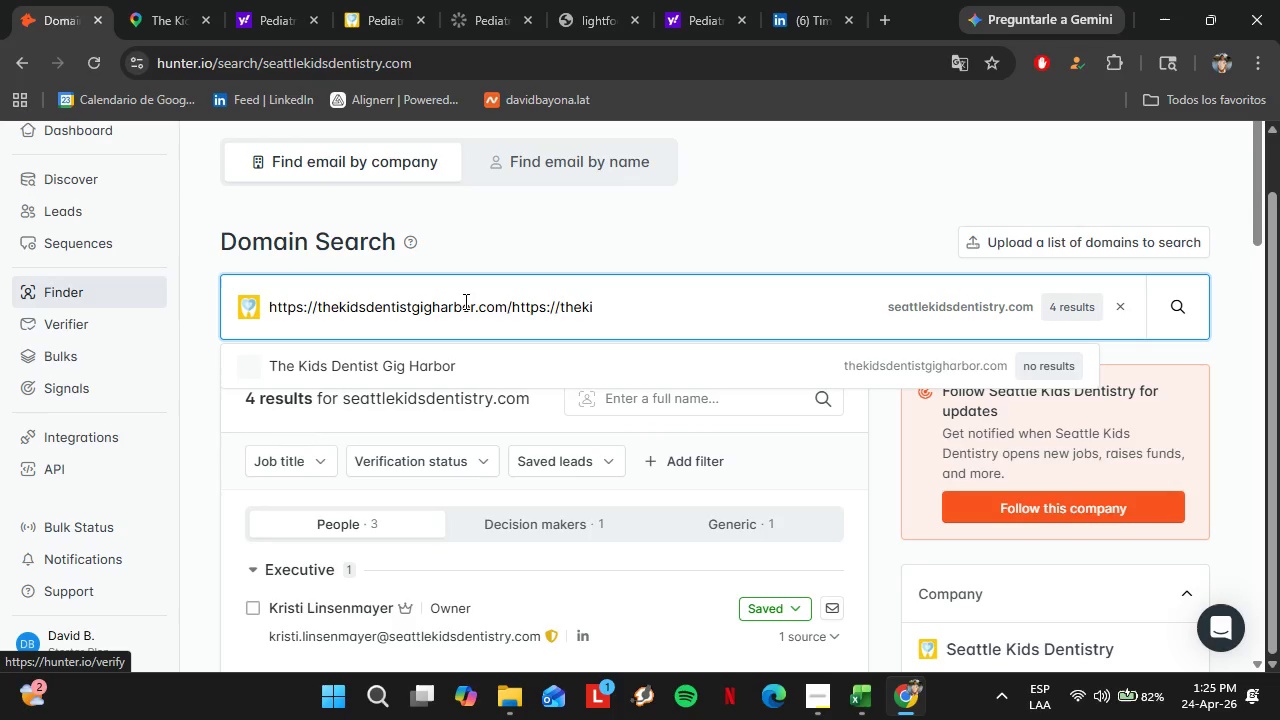 
key(Backspace)
 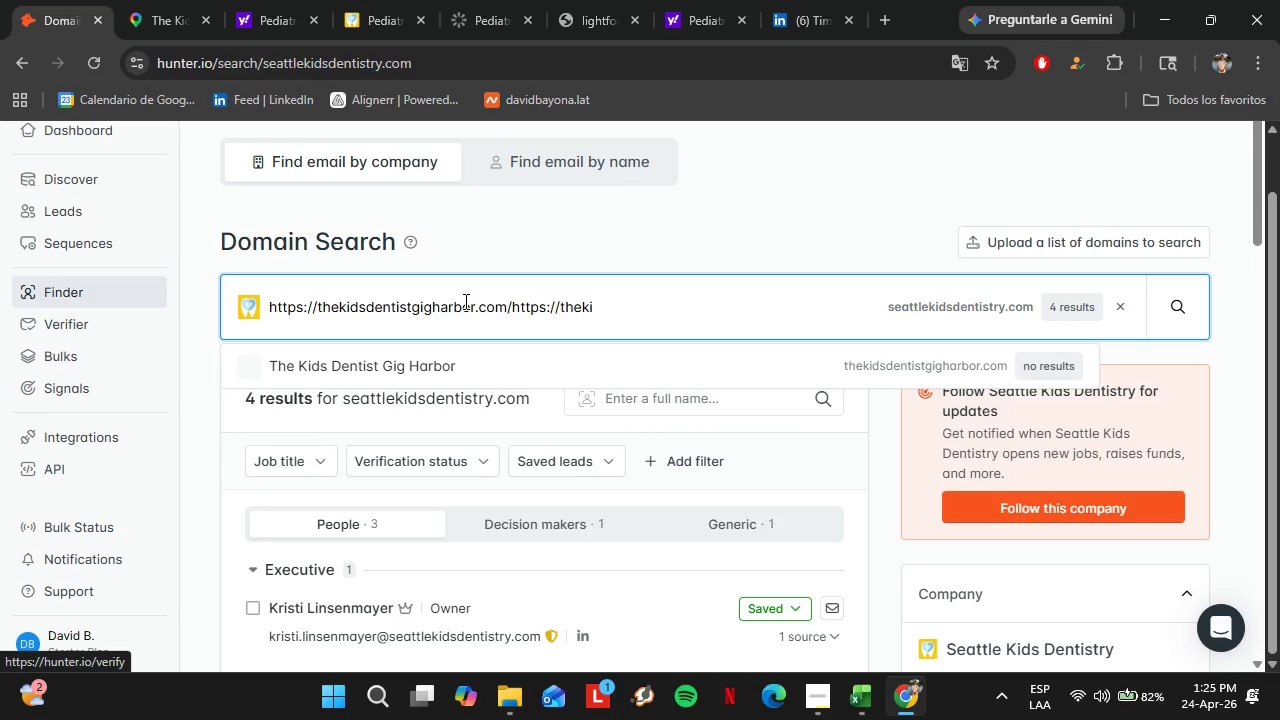 
key(Enter)
 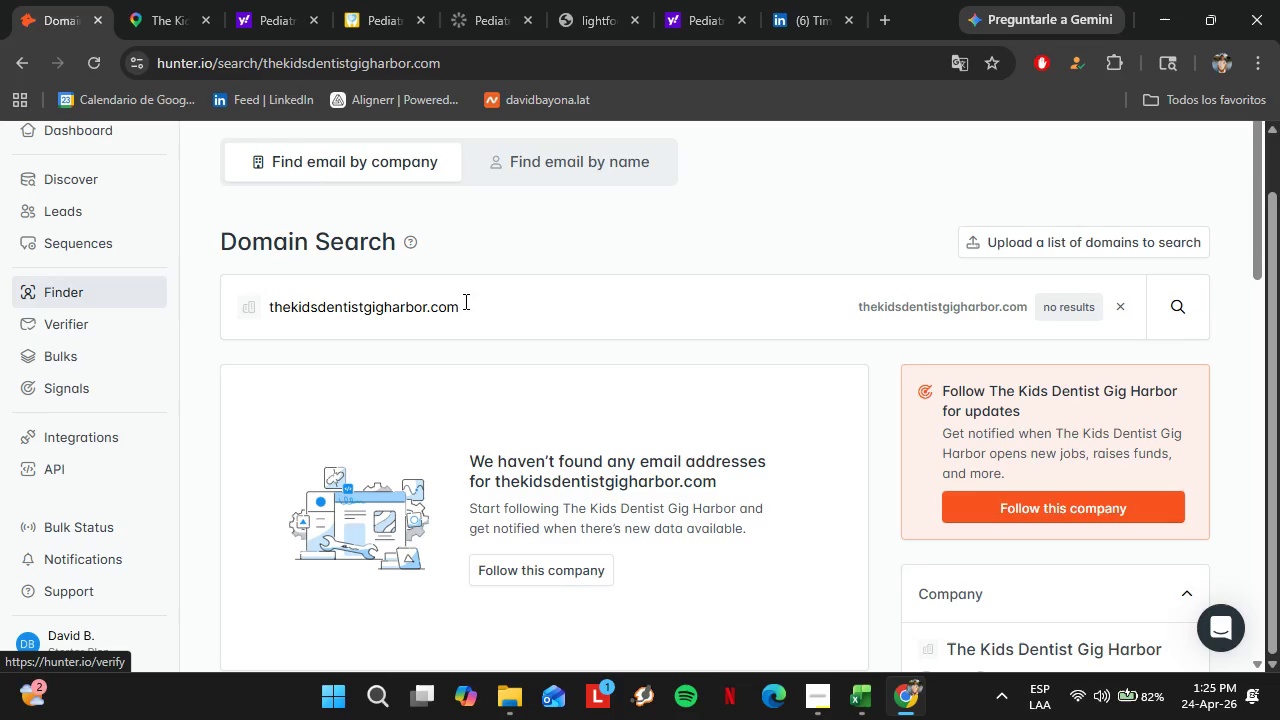 
left_click([845, 694])
 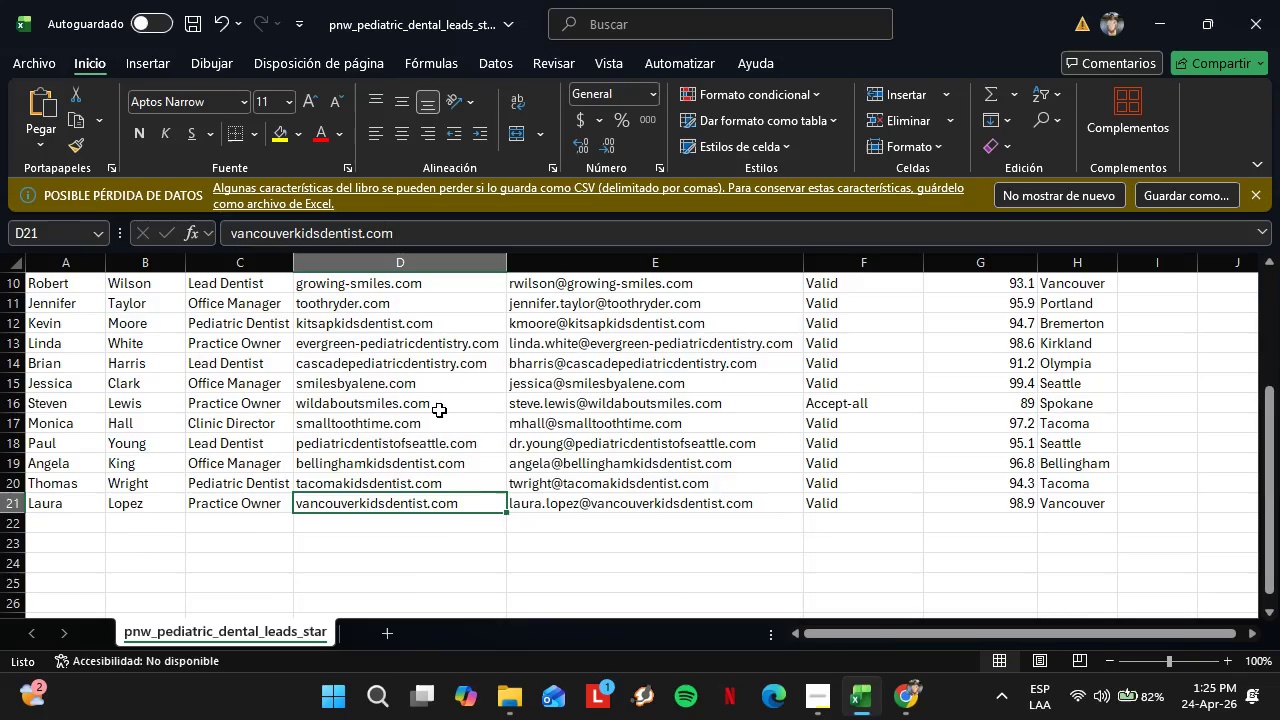 
scroll: coordinate [433, 454], scroll_direction: up, amount: 6.0
 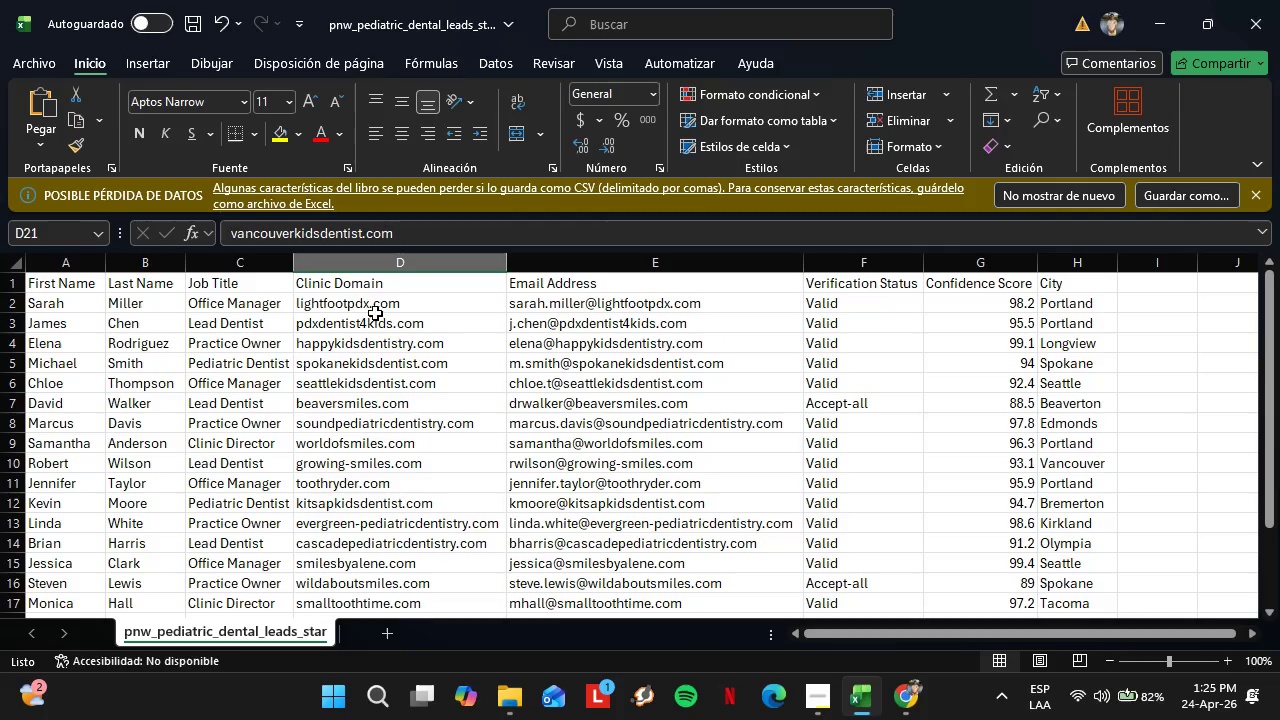 
left_click([367, 302])
 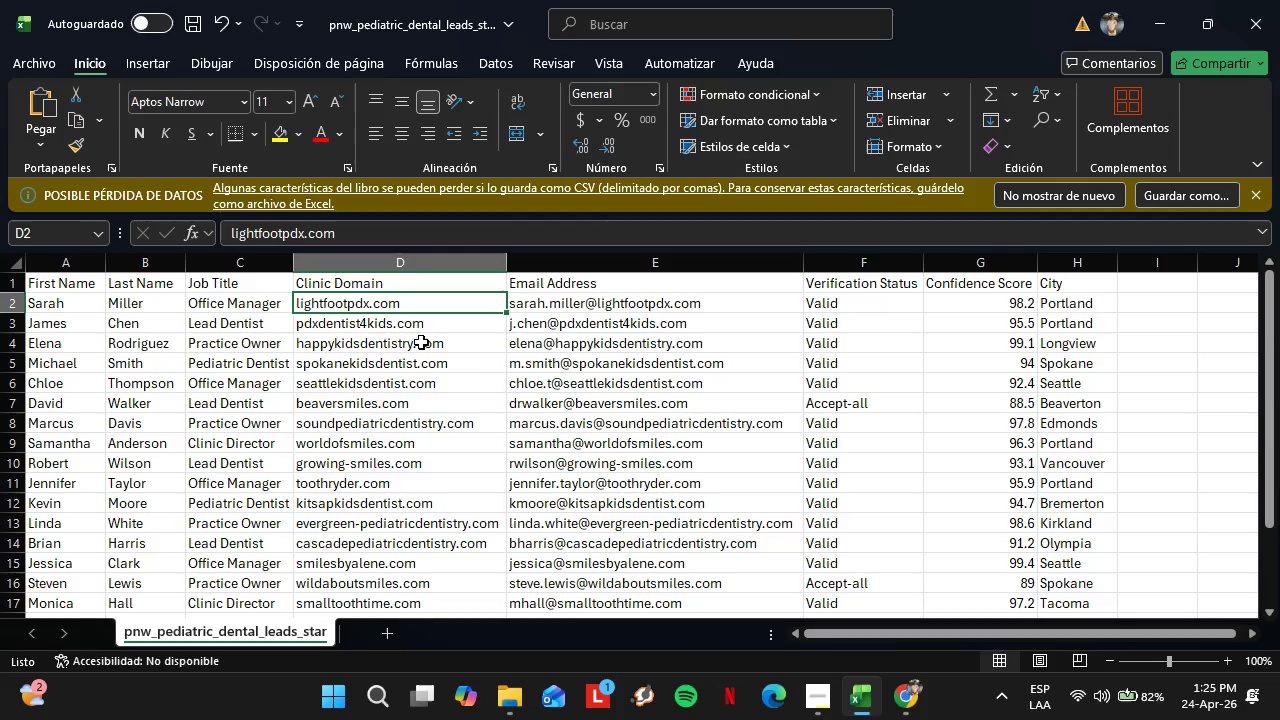 
key(Control+C)
 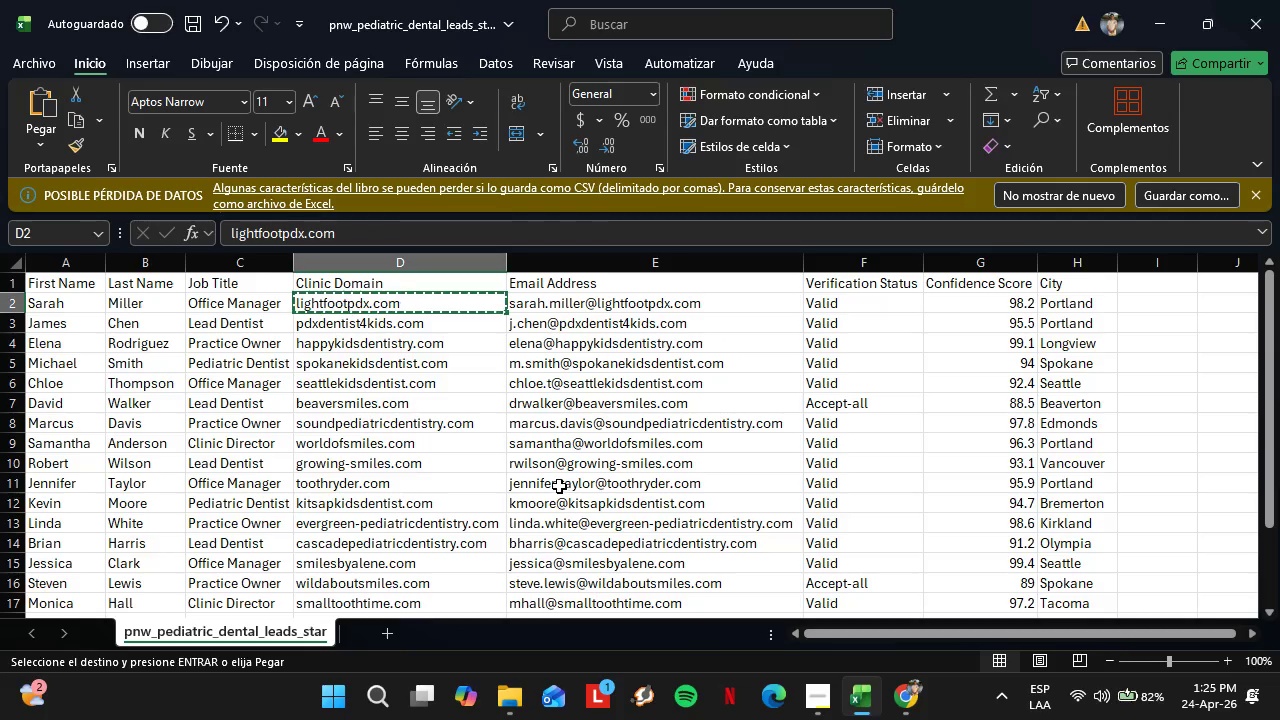 
scroll: coordinate [529, 487], scroll_direction: down, amount: 5.0
 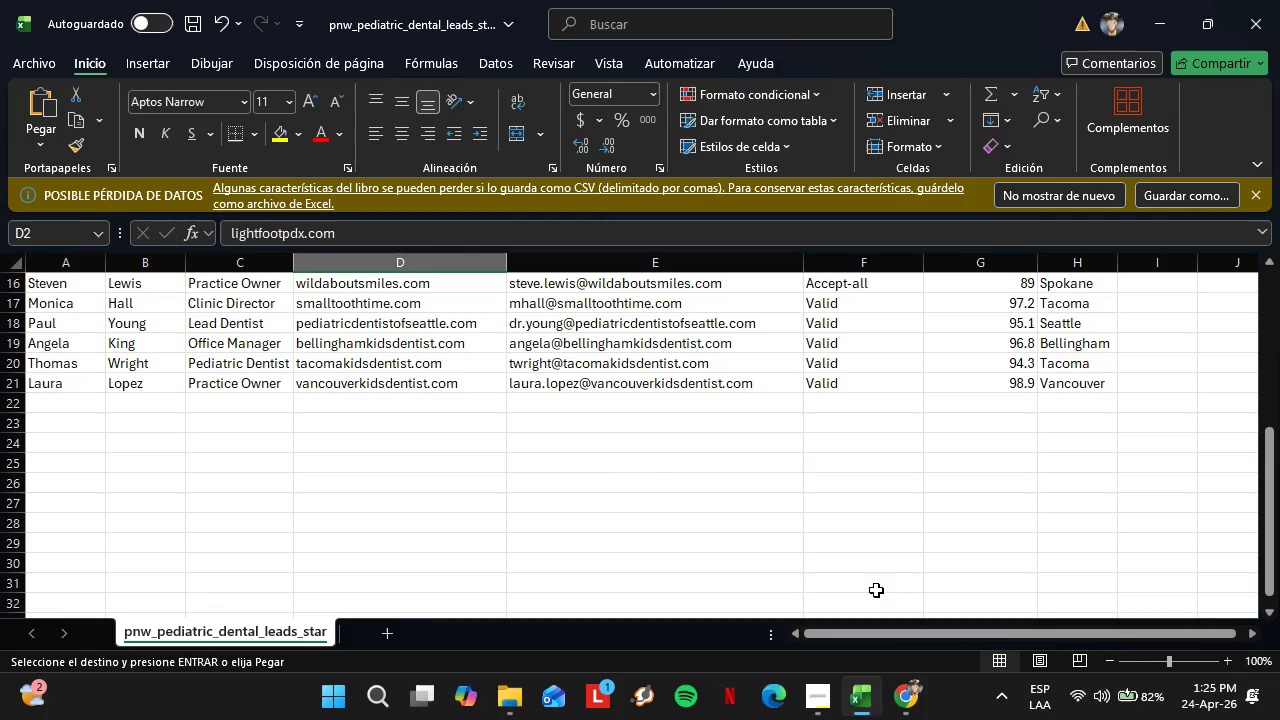 
left_click([914, 706])
 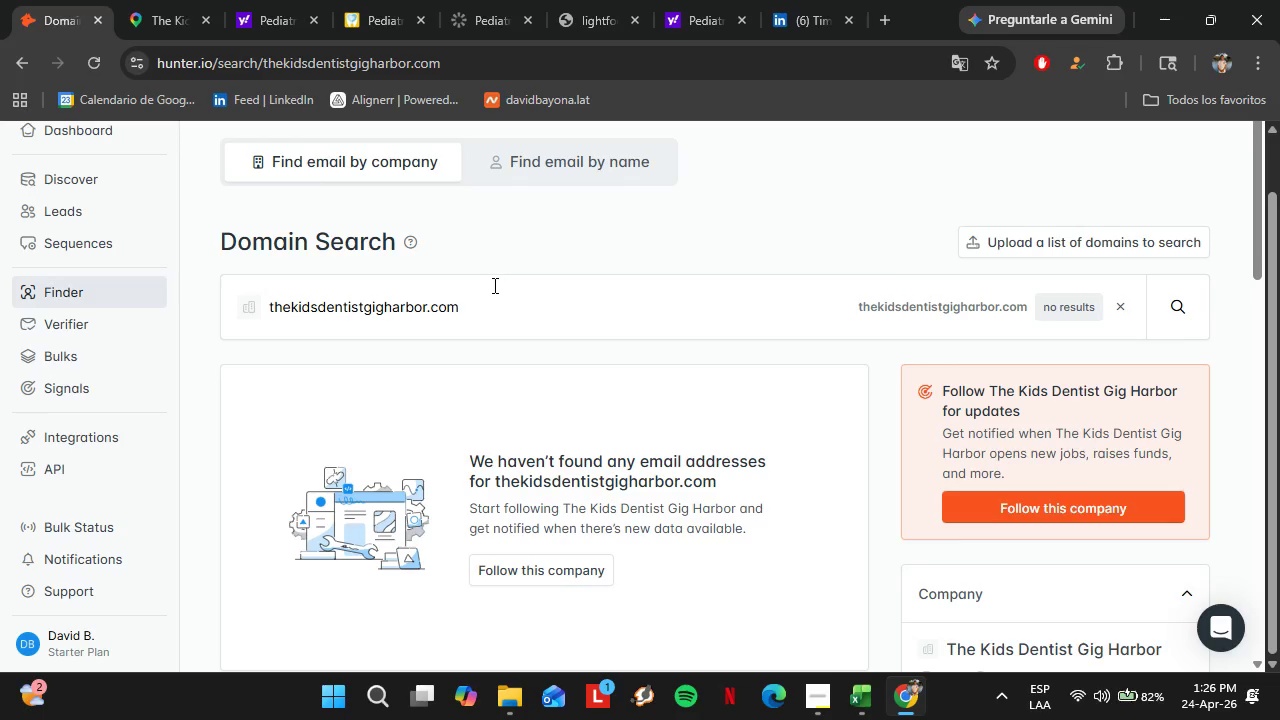 
left_click_drag(start_coordinate=[489, 288], to_coordinate=[268, 293])
 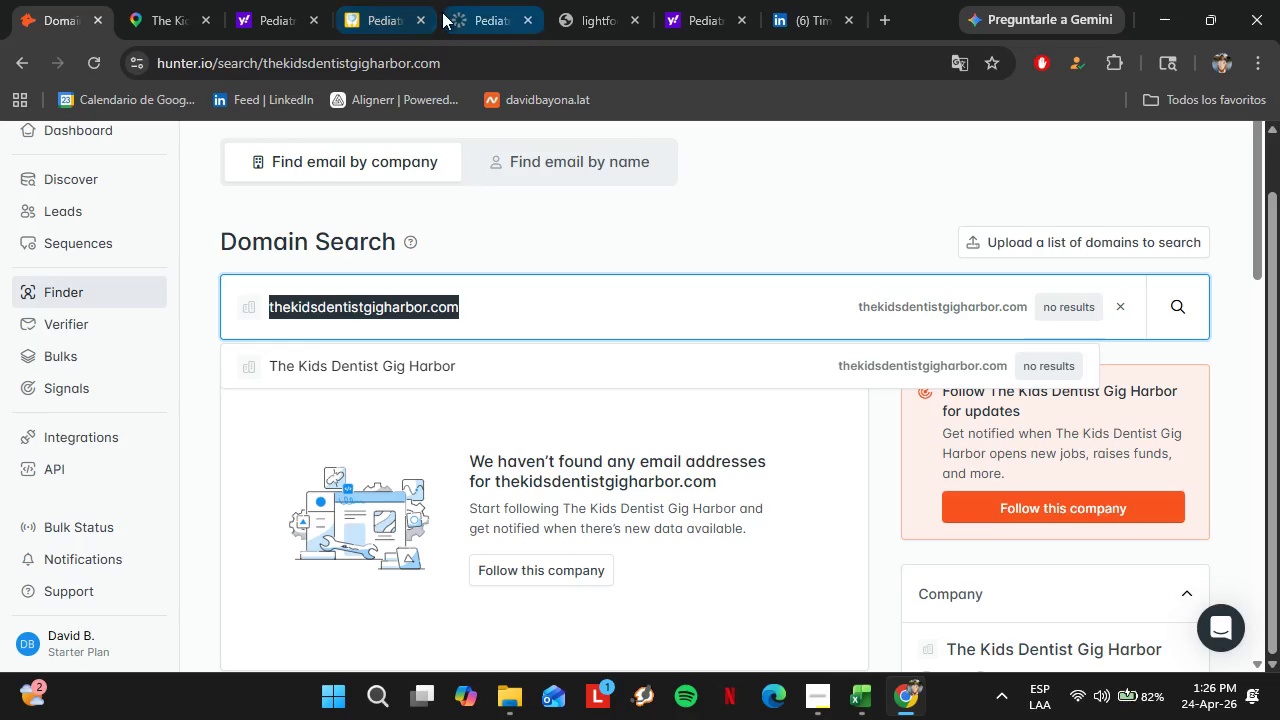 
mouse_move([480, 11])
 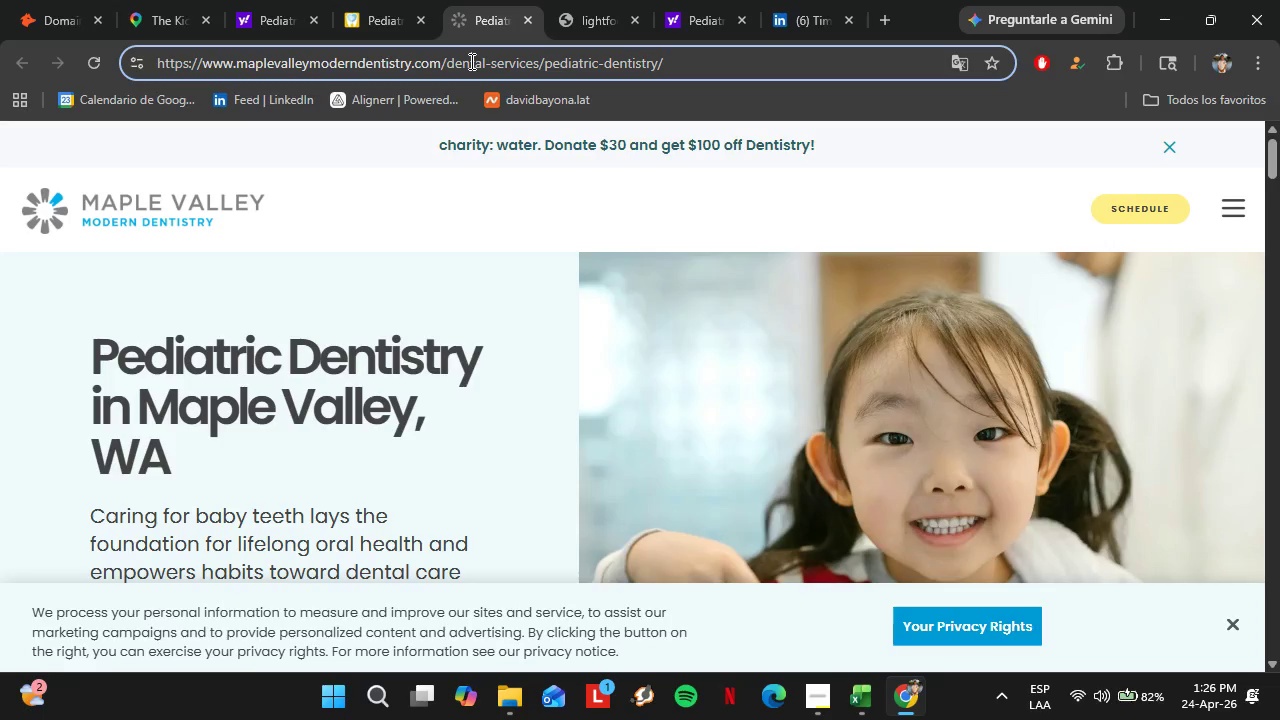 
double_click([470, 61])
 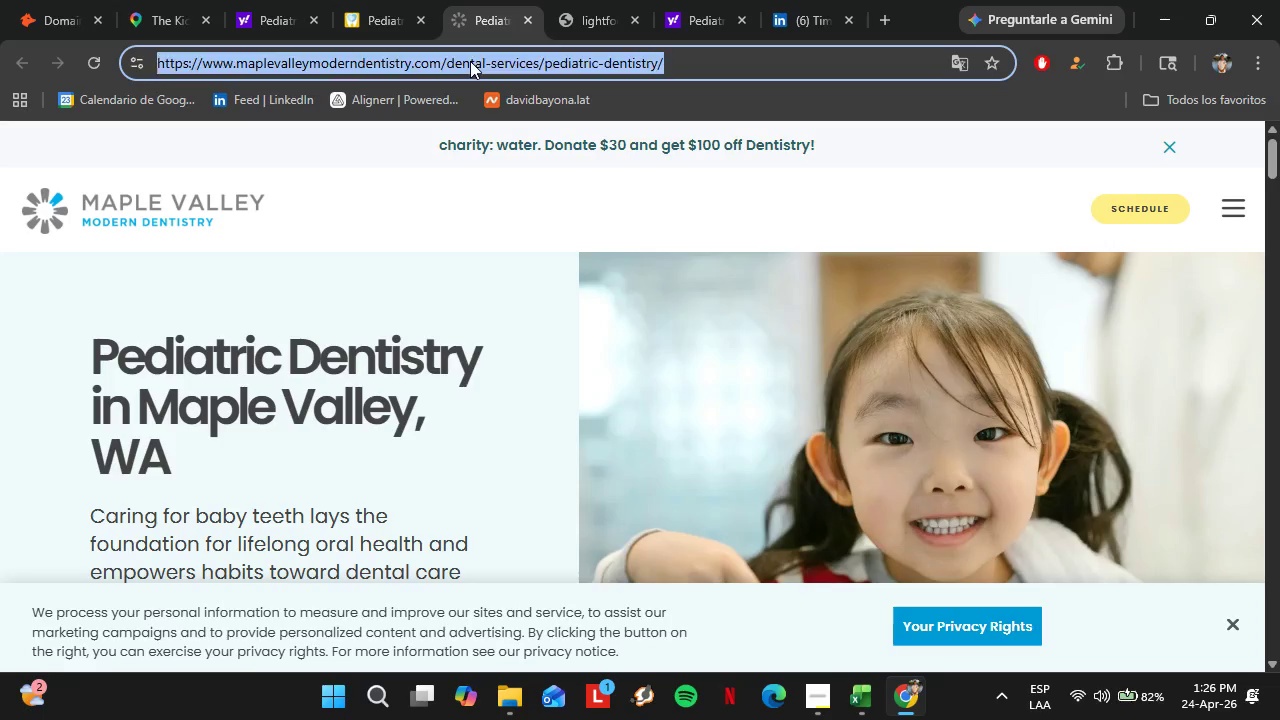 
triple_click([470, 61])
 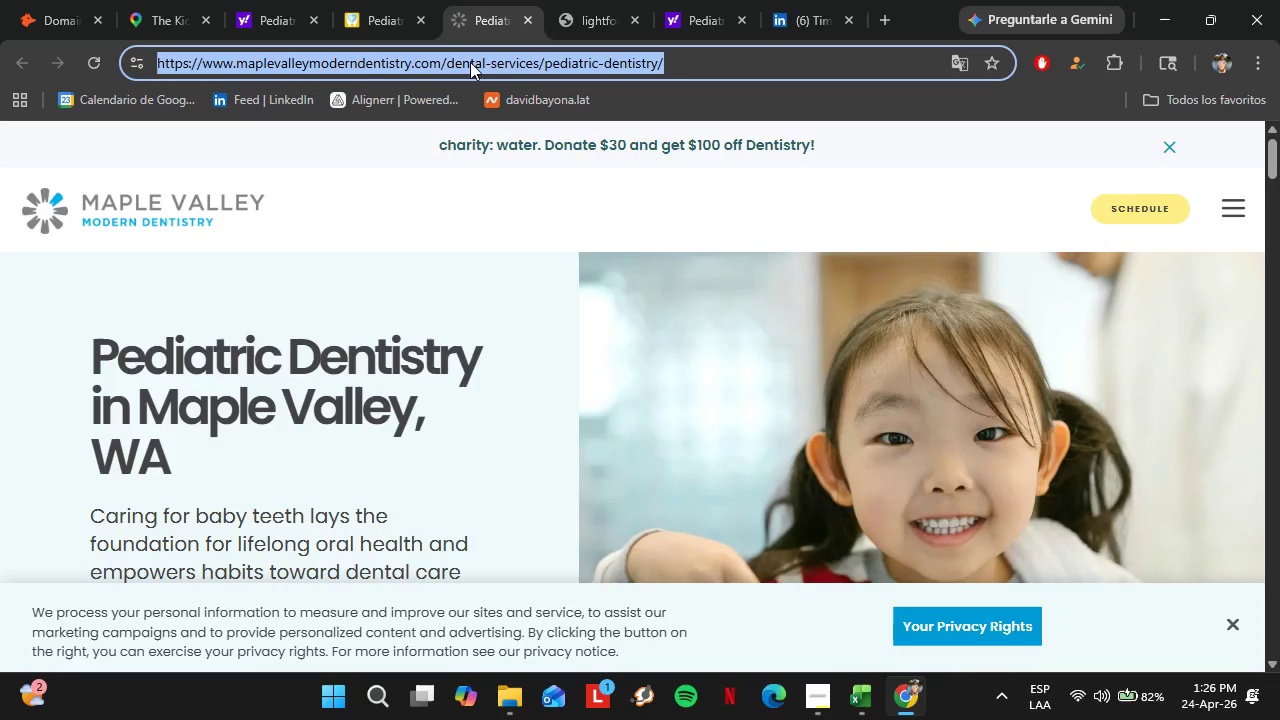 
key(Control+V)
 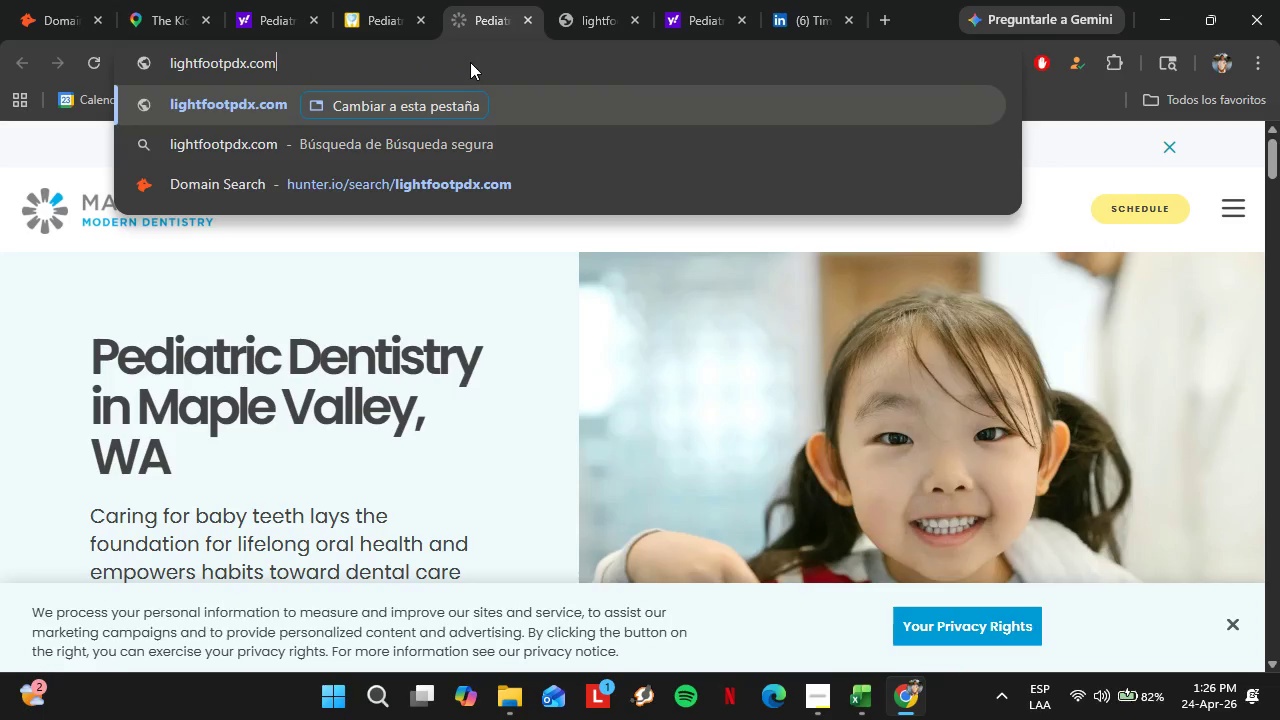 
key(Enter)
 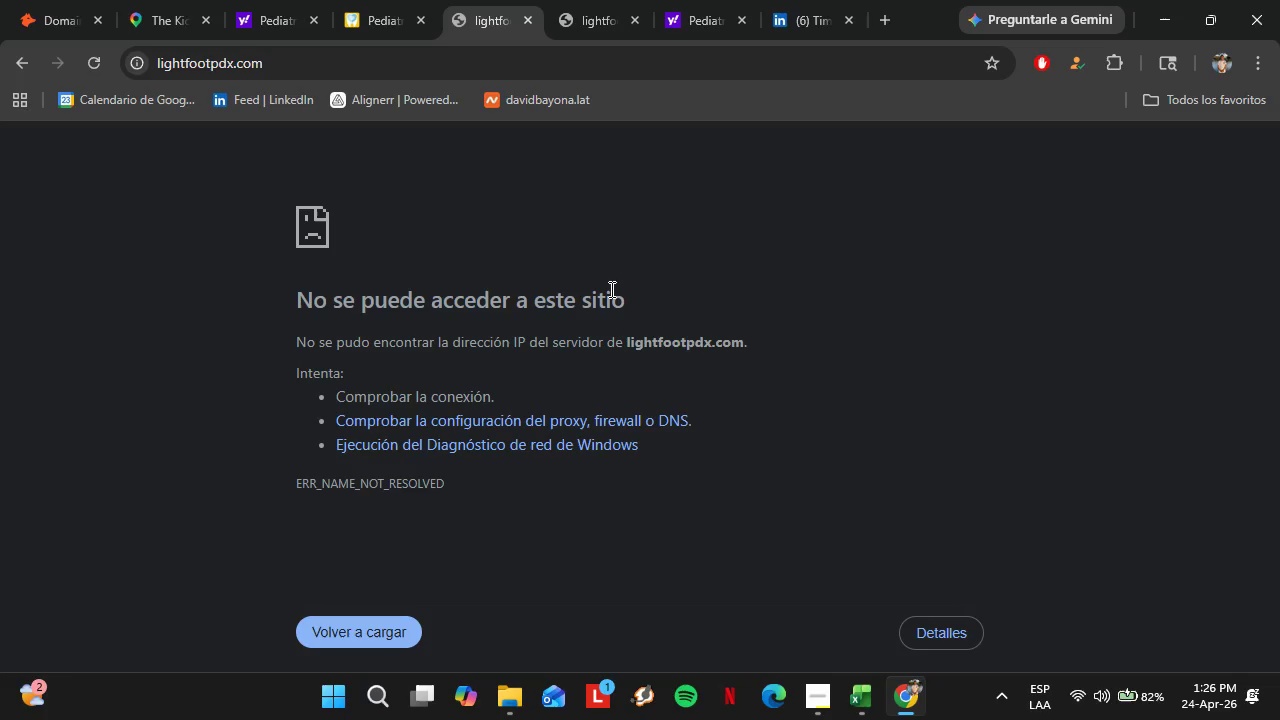 
wait(6.11)
 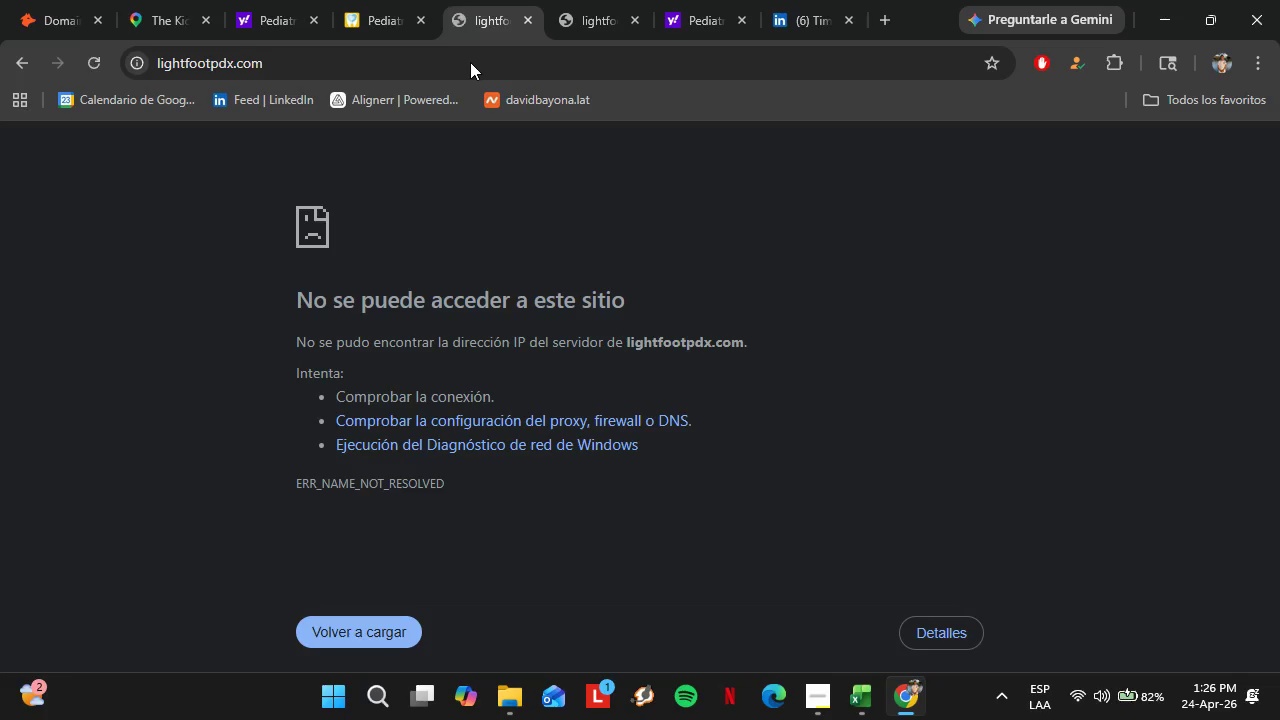 
left_click([522, 17])
 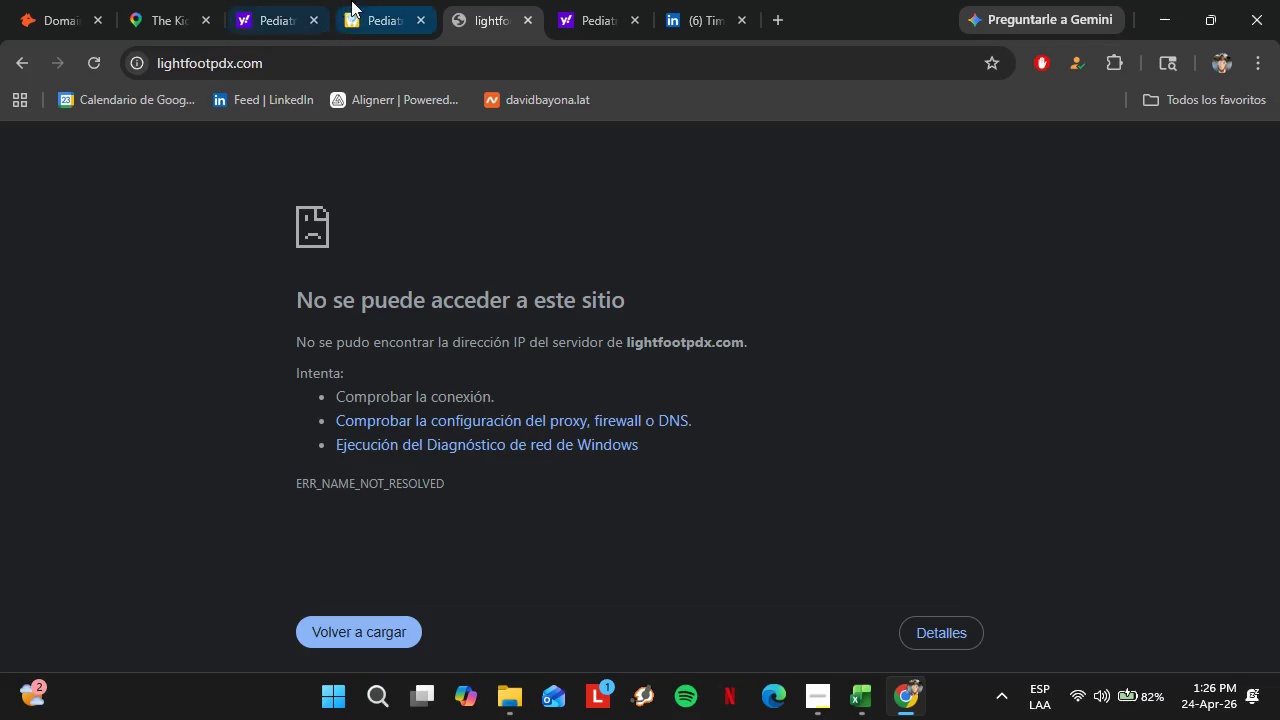 
left_click([361, 0])
 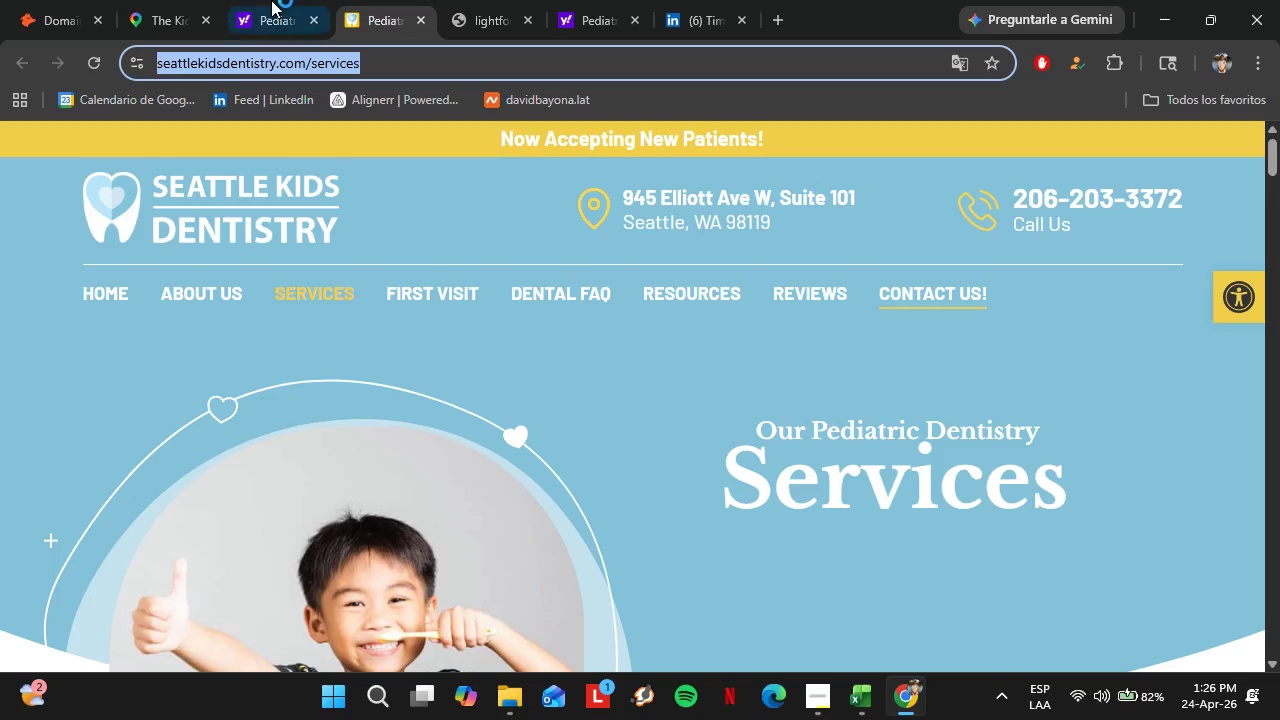 
left_click([271, 0])
 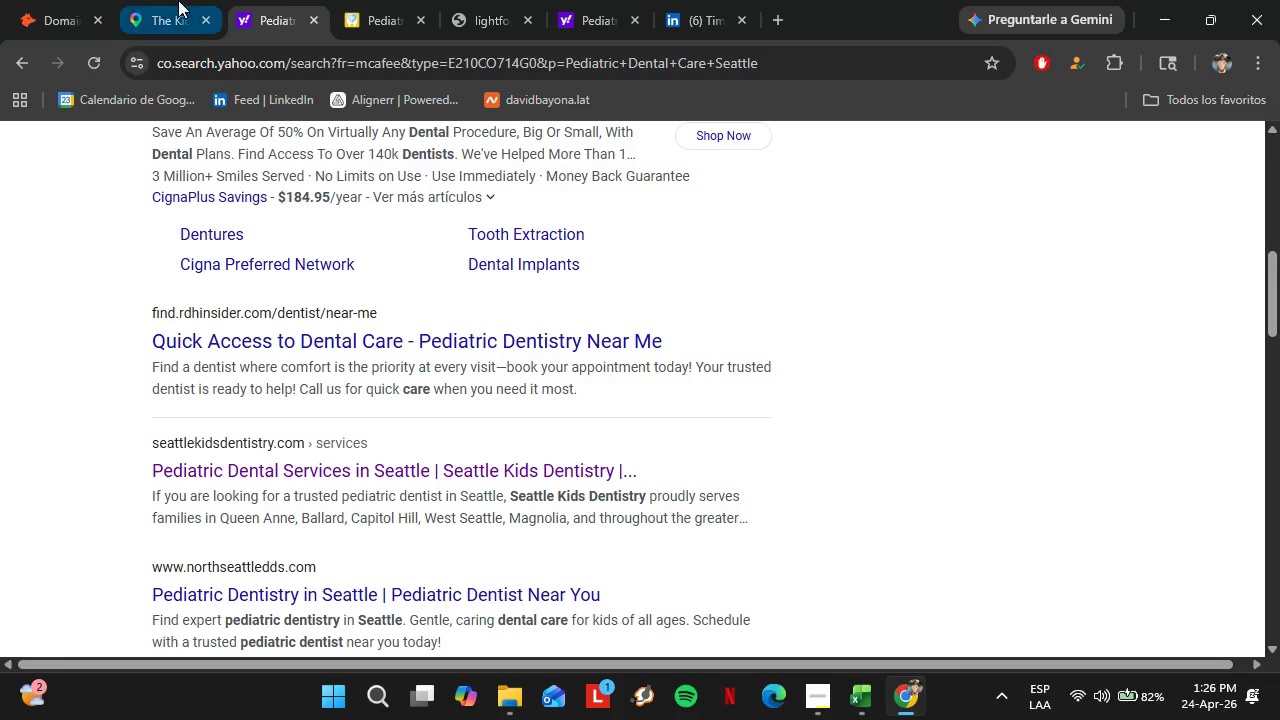 
left_click([178, 0])
 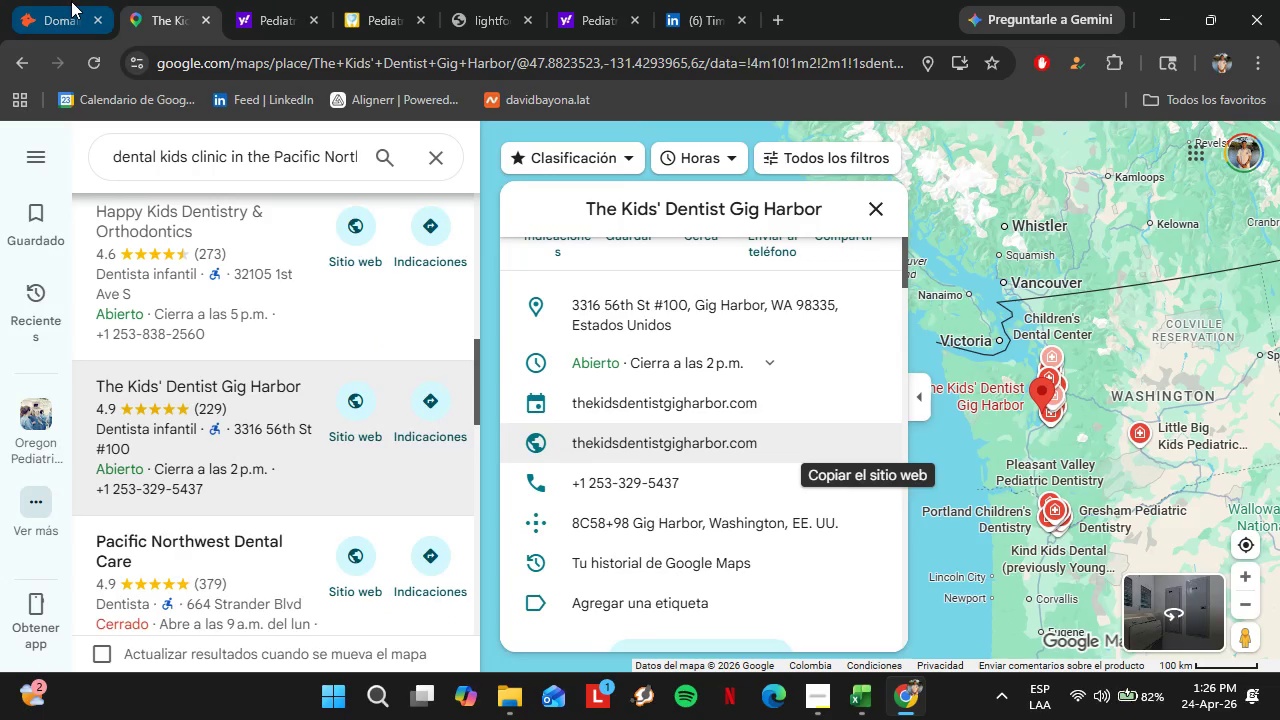 
left_click([61, 2])
 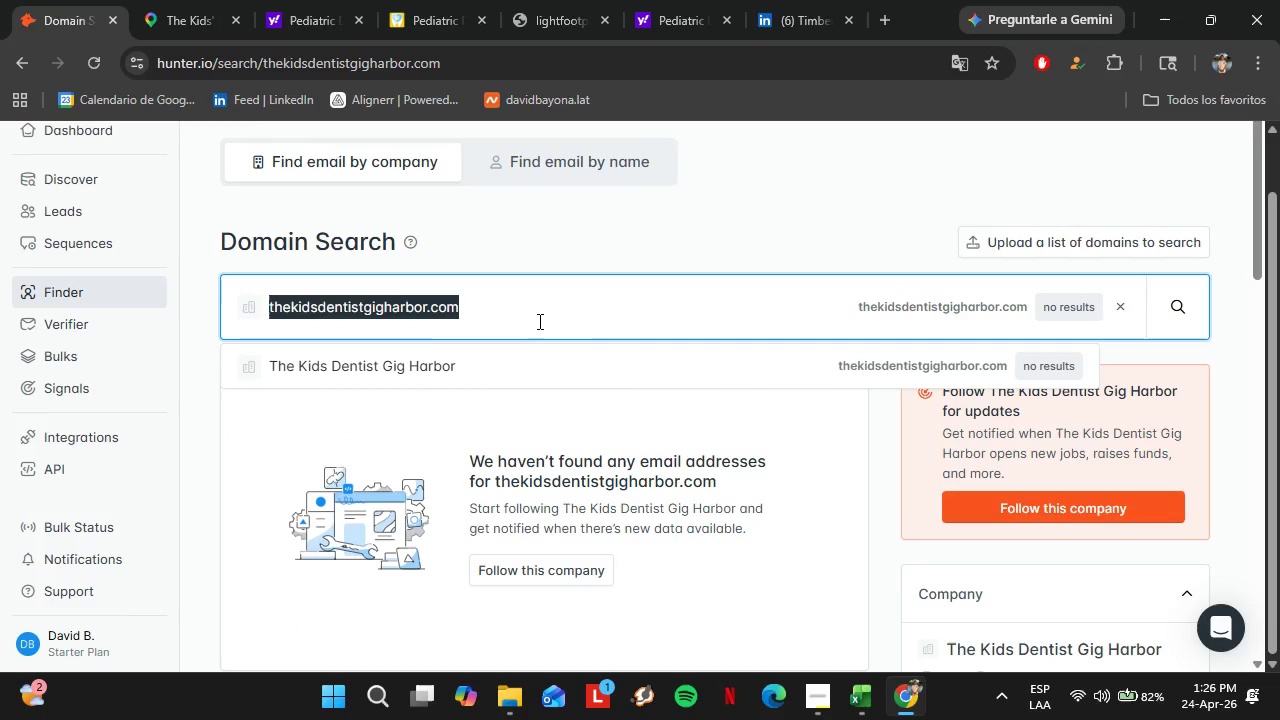 
left_click([196, 0])
 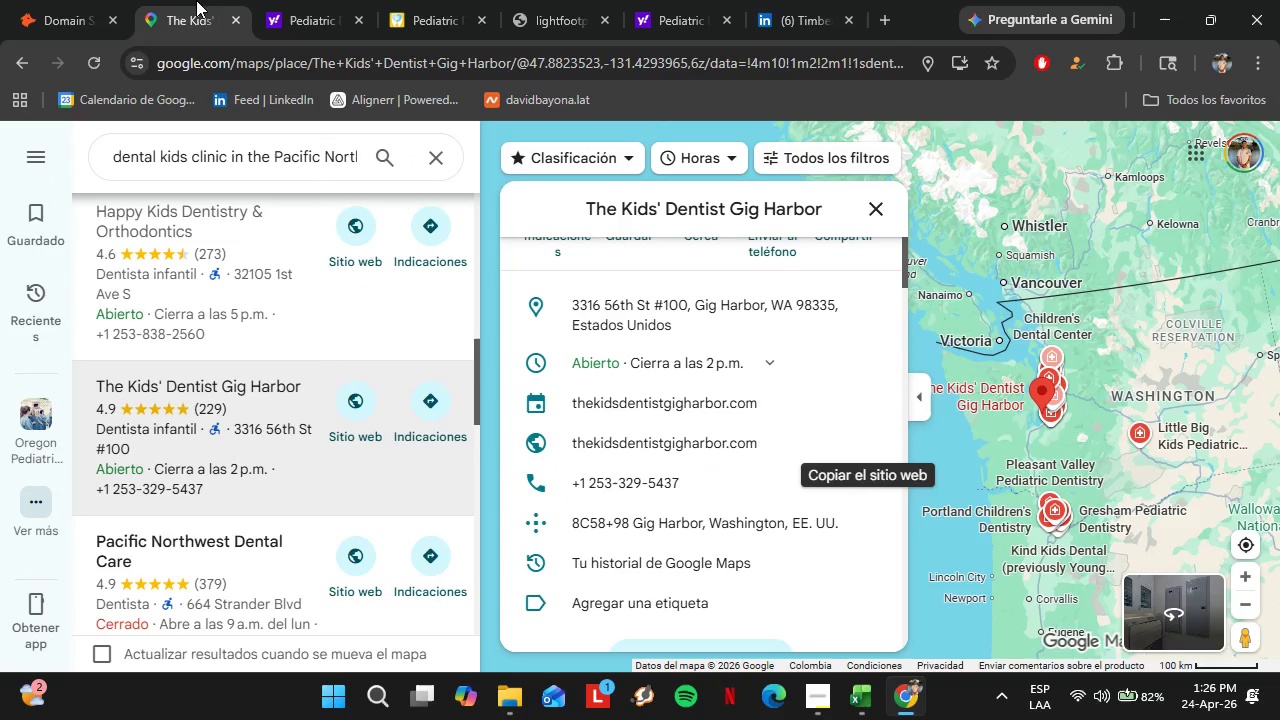 
scroll: coordinate [232, 314], scroll_direction: down, amount: 2.0
 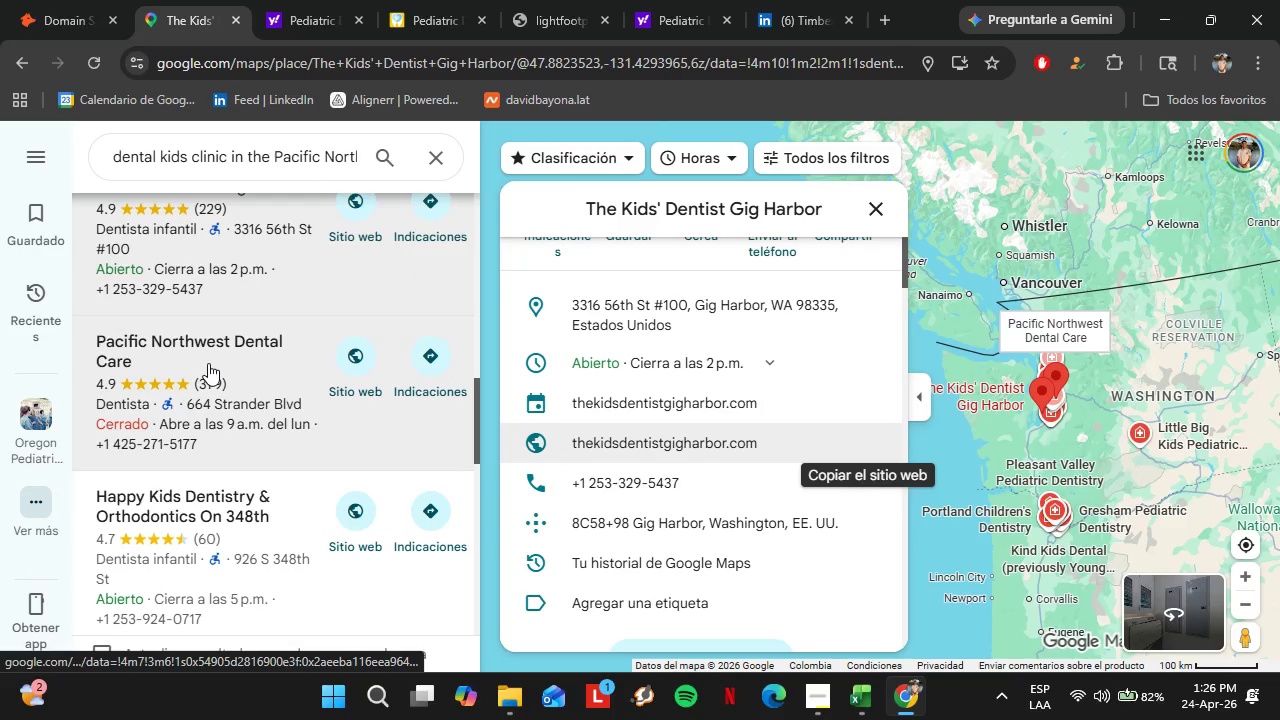 
left_click([208, 363])
 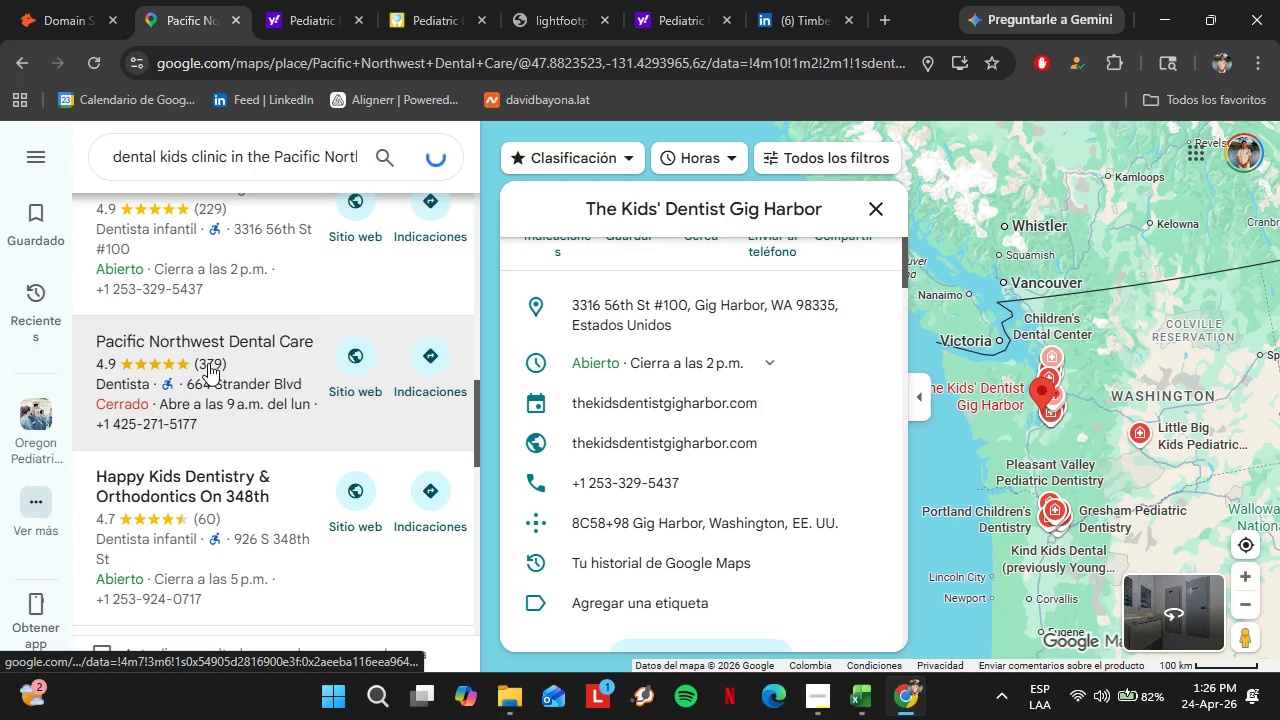 
scroll: coordinate [771, 400], scroll_direction: down, amount: 3.0
 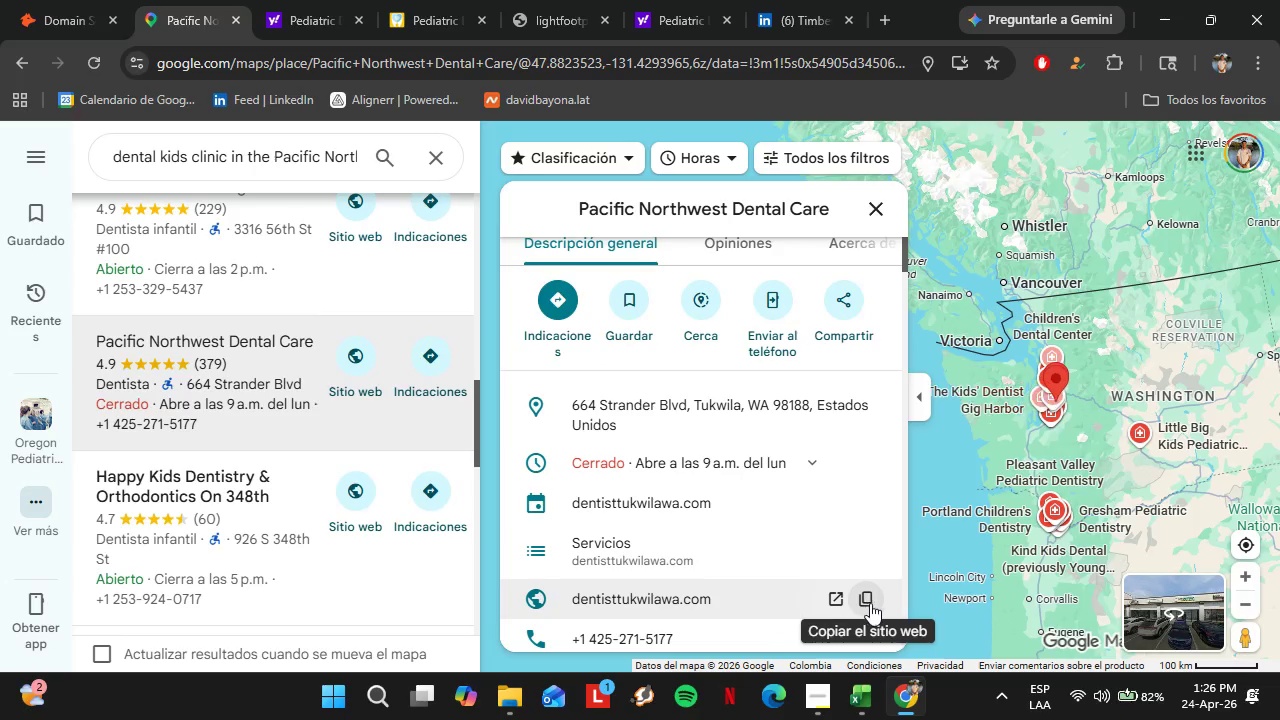 
left_click([866, 602])
 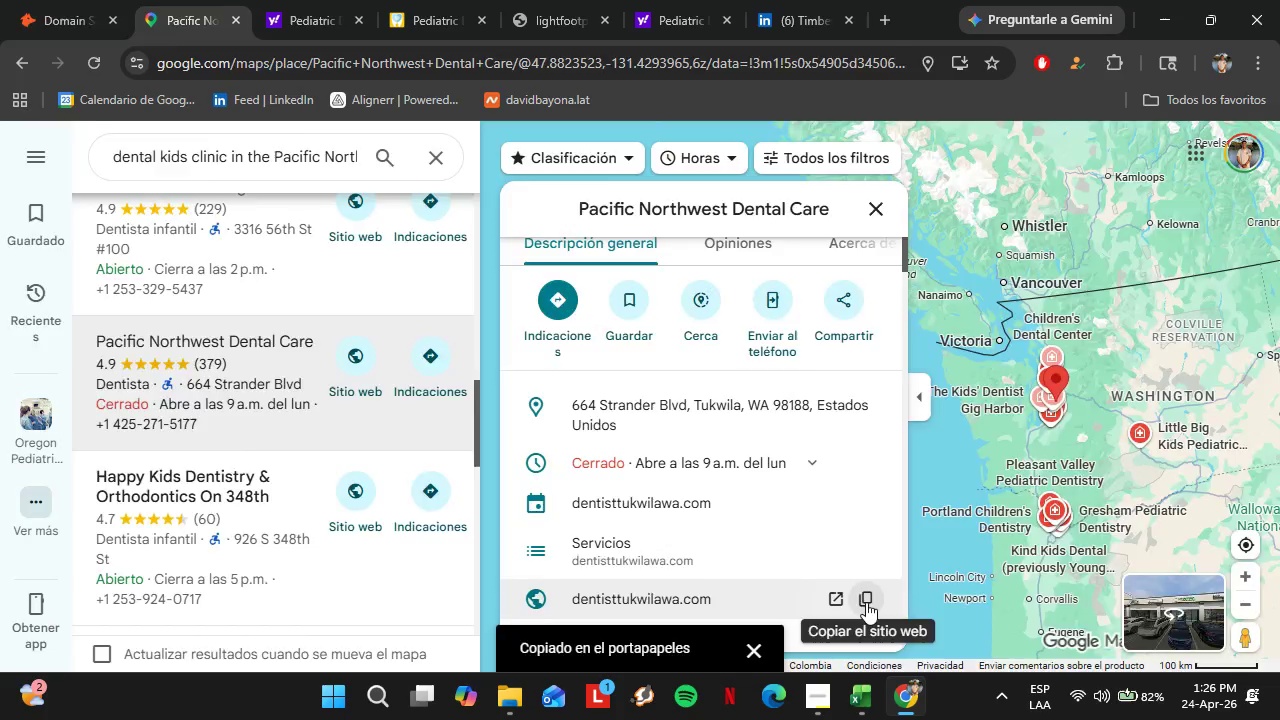 
key(Control+V)
 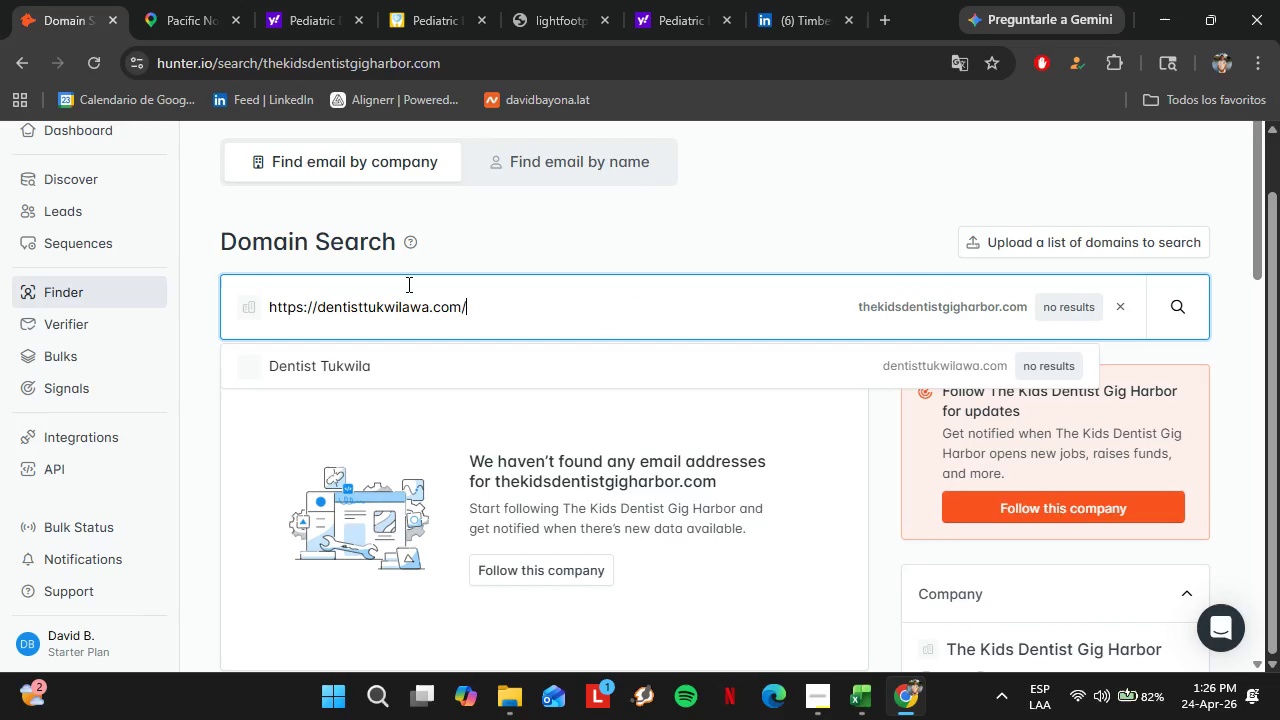 
key(Enter)
 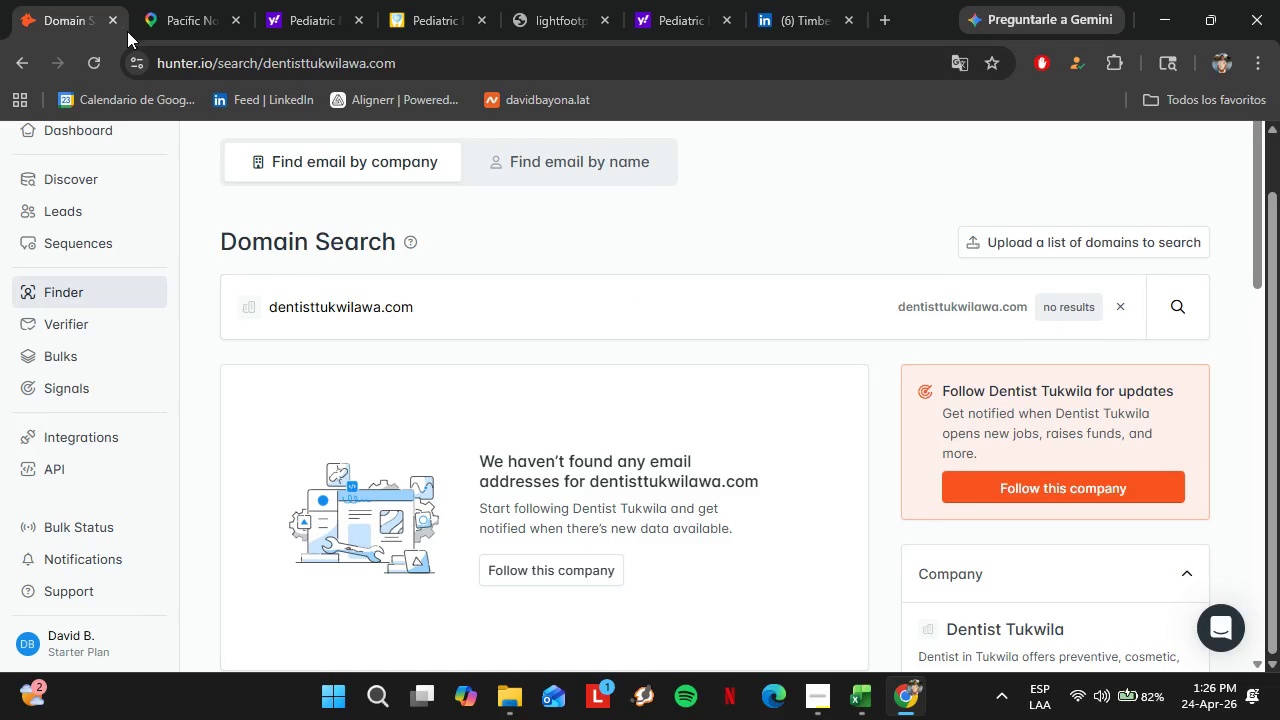 
left_click([176, 0])
 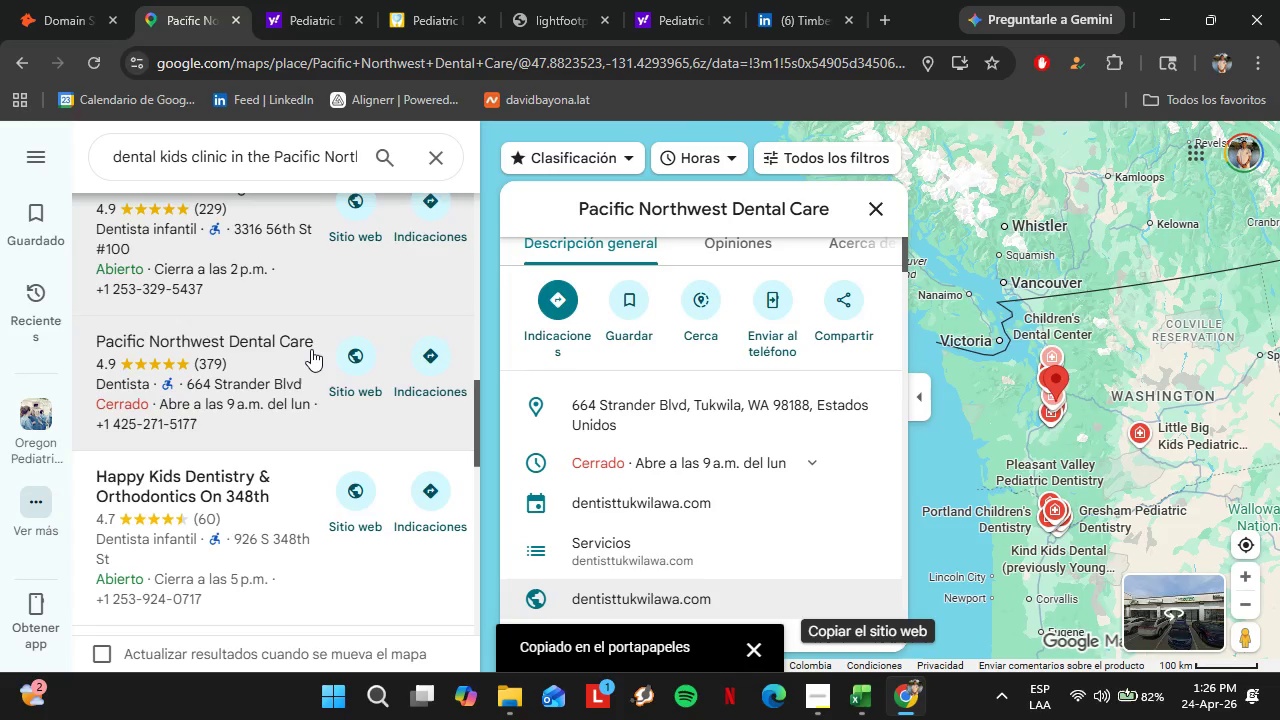 
scroll: coordinate [309, 350], scroll_direction: down, amount: 2.0
 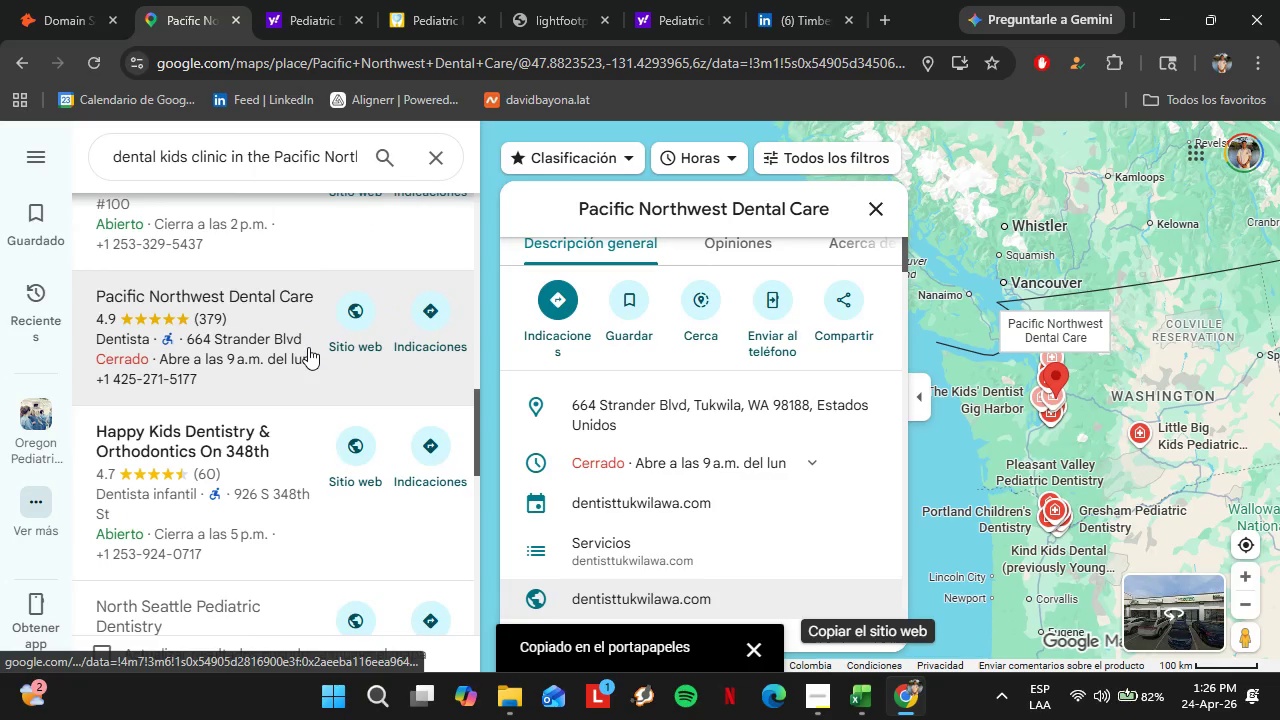 
left_click([255, 342])
 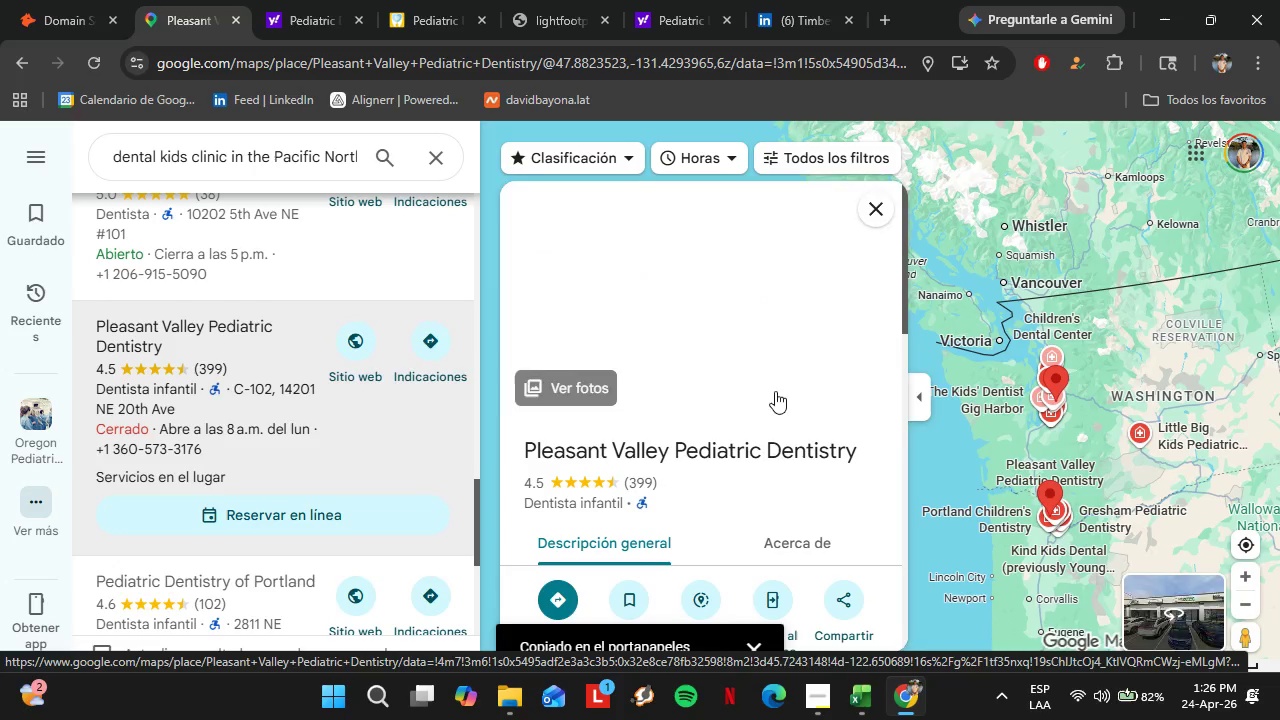 
scroll: coordinate [775, 391], scroll_direction: down, amount: 6.0
 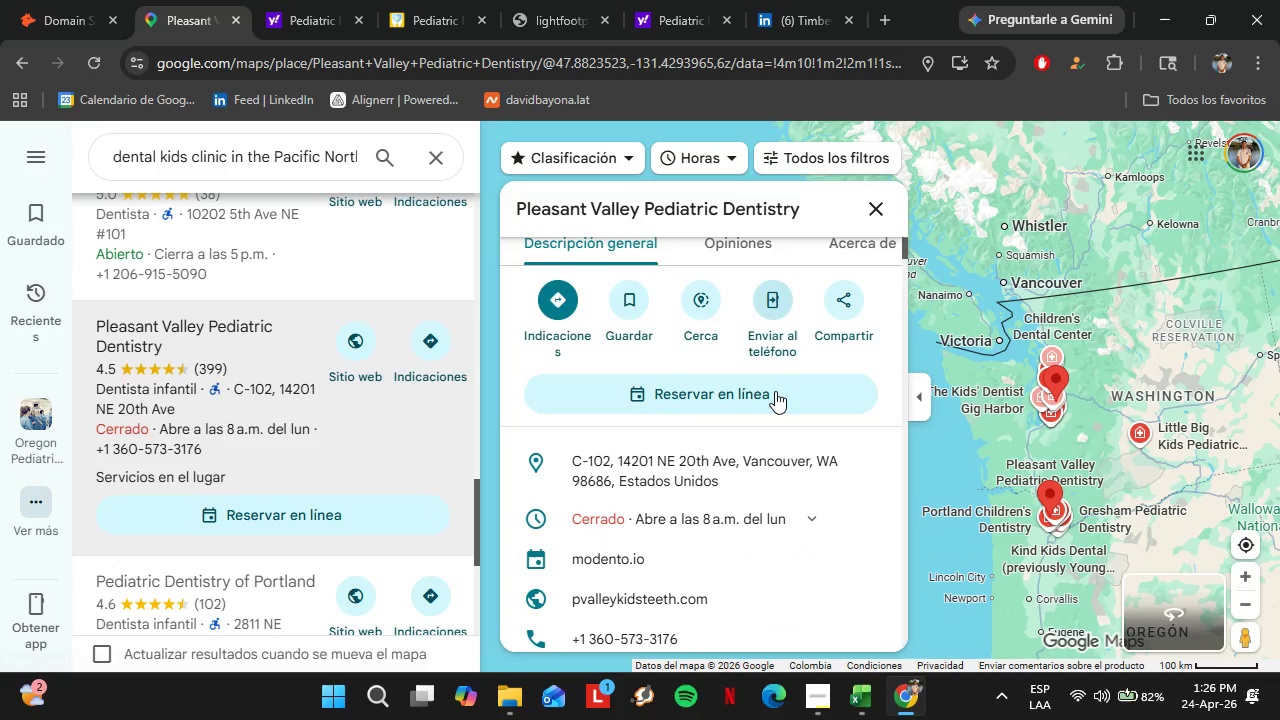 
left_click([857, 500])
 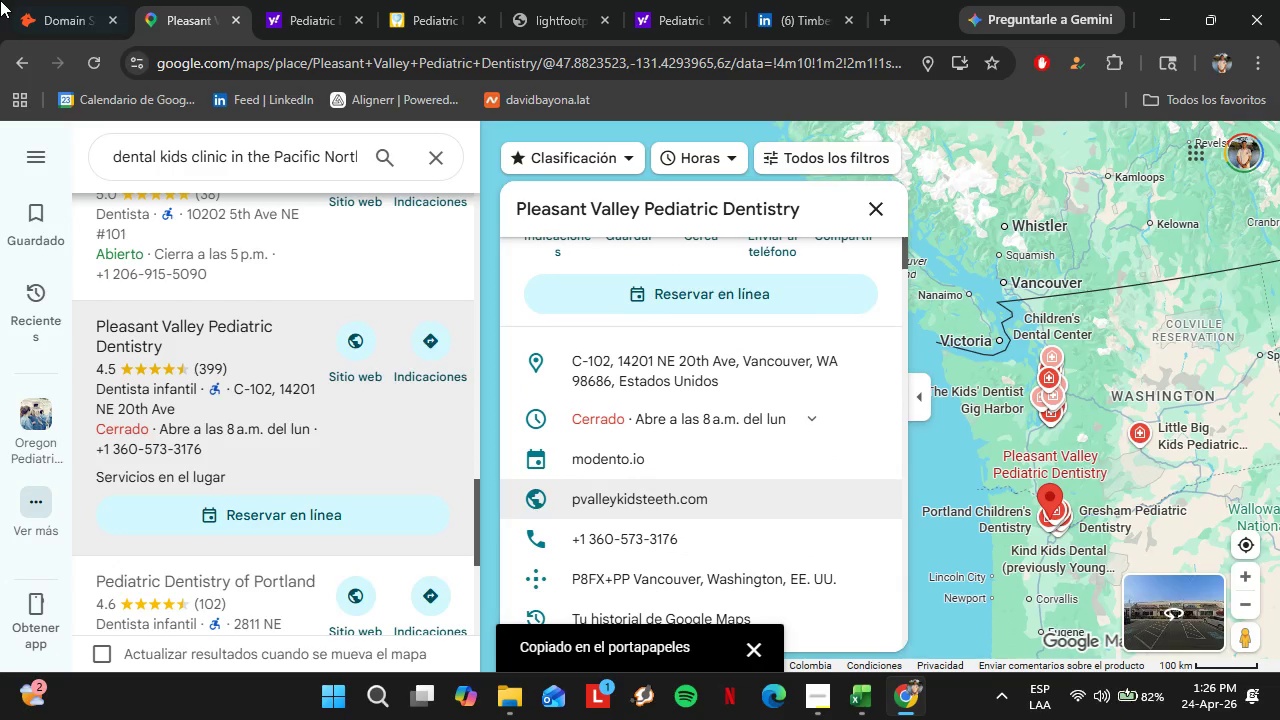 
scroll: coordinate [790, 461], scroll_direction: down, amount: 1.0
 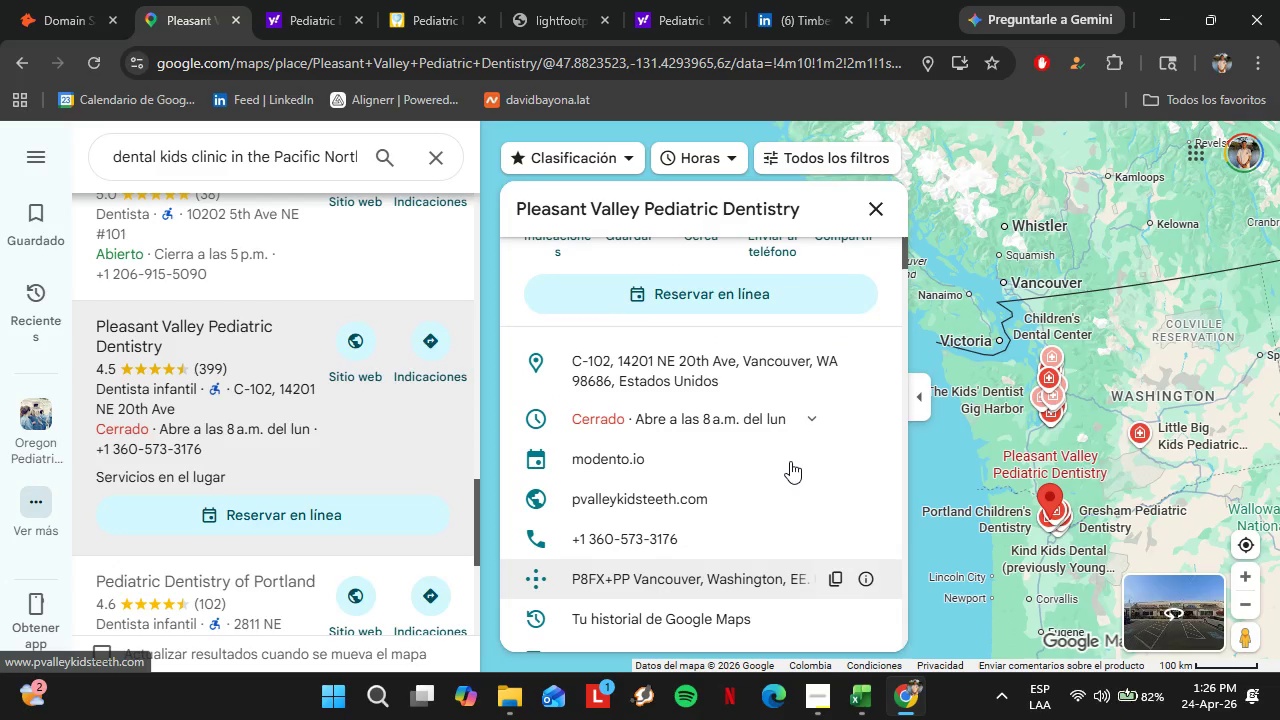 
left_click([25, 0])
 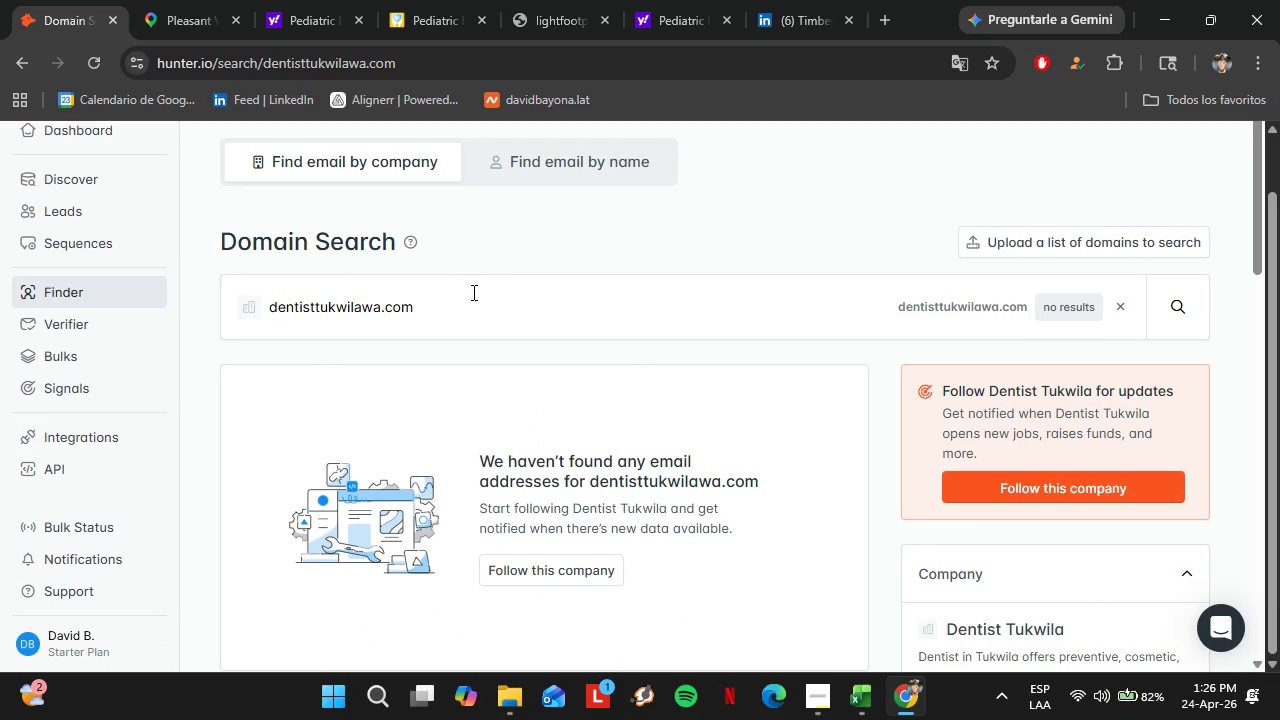 
left_click_drag(start_coordinate=[474, 292], to_coordinate=[248, 284])
 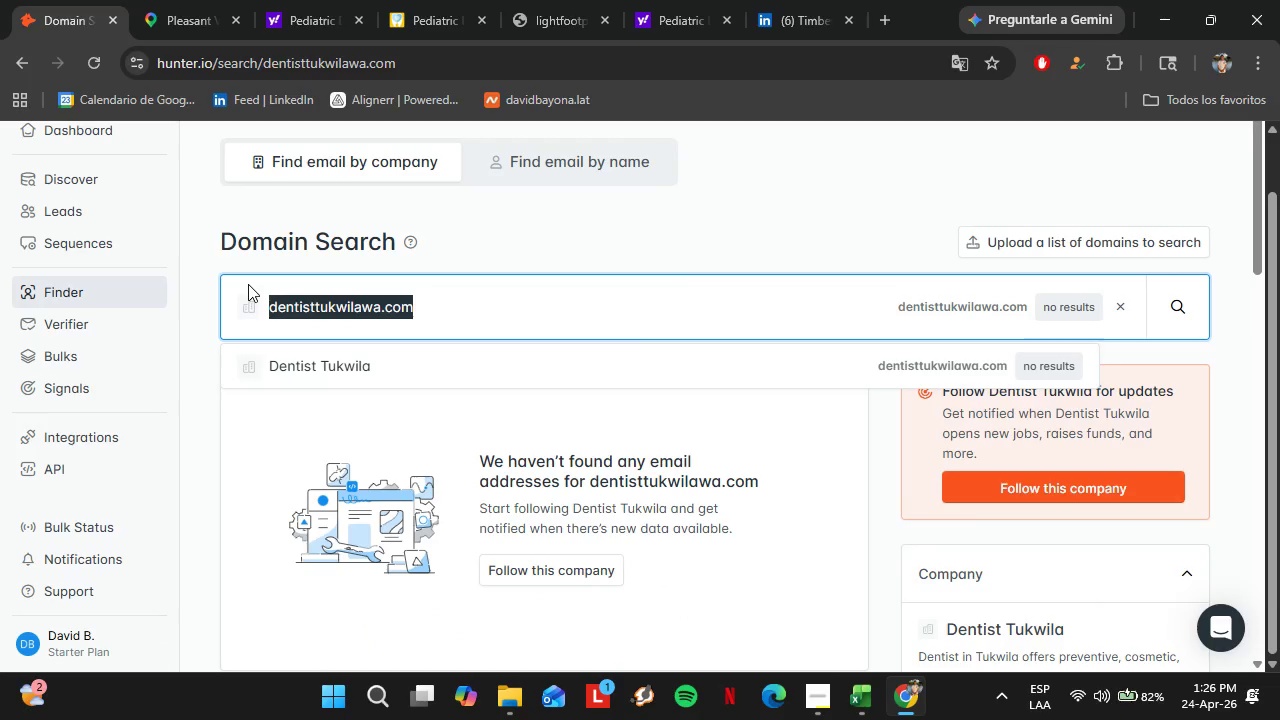 
key(Control+V)
 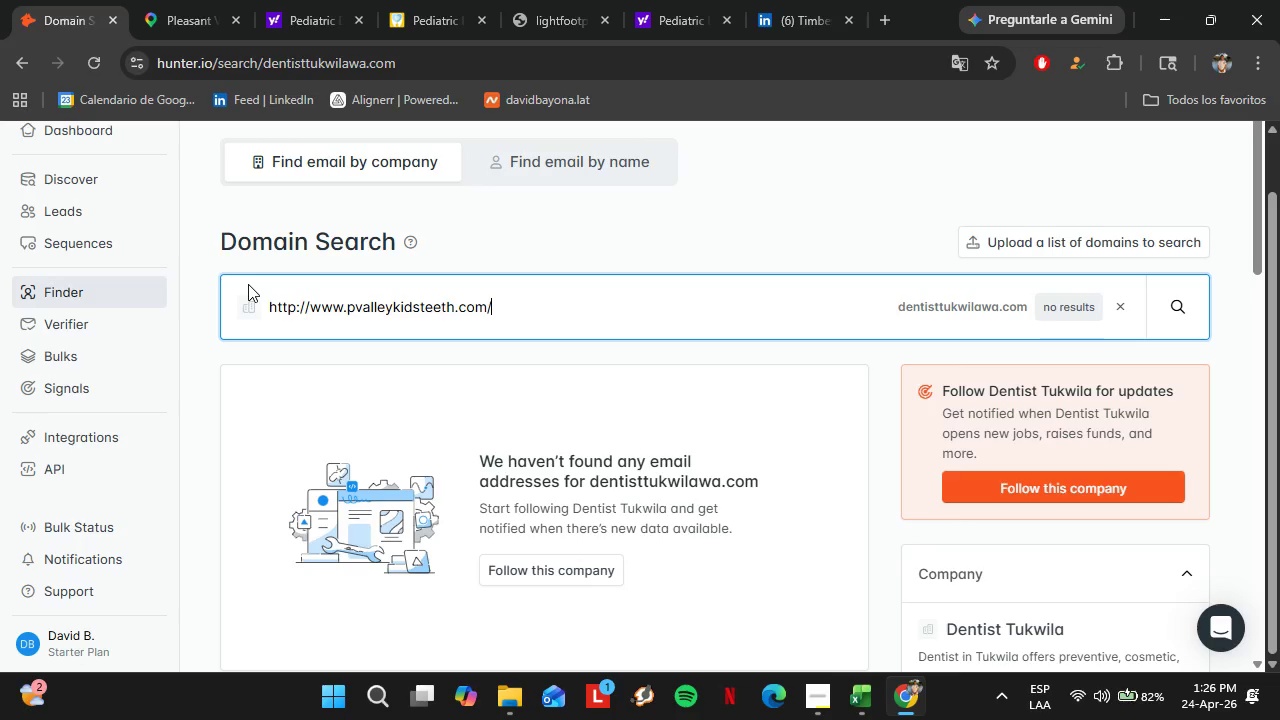 
key(Enter)
 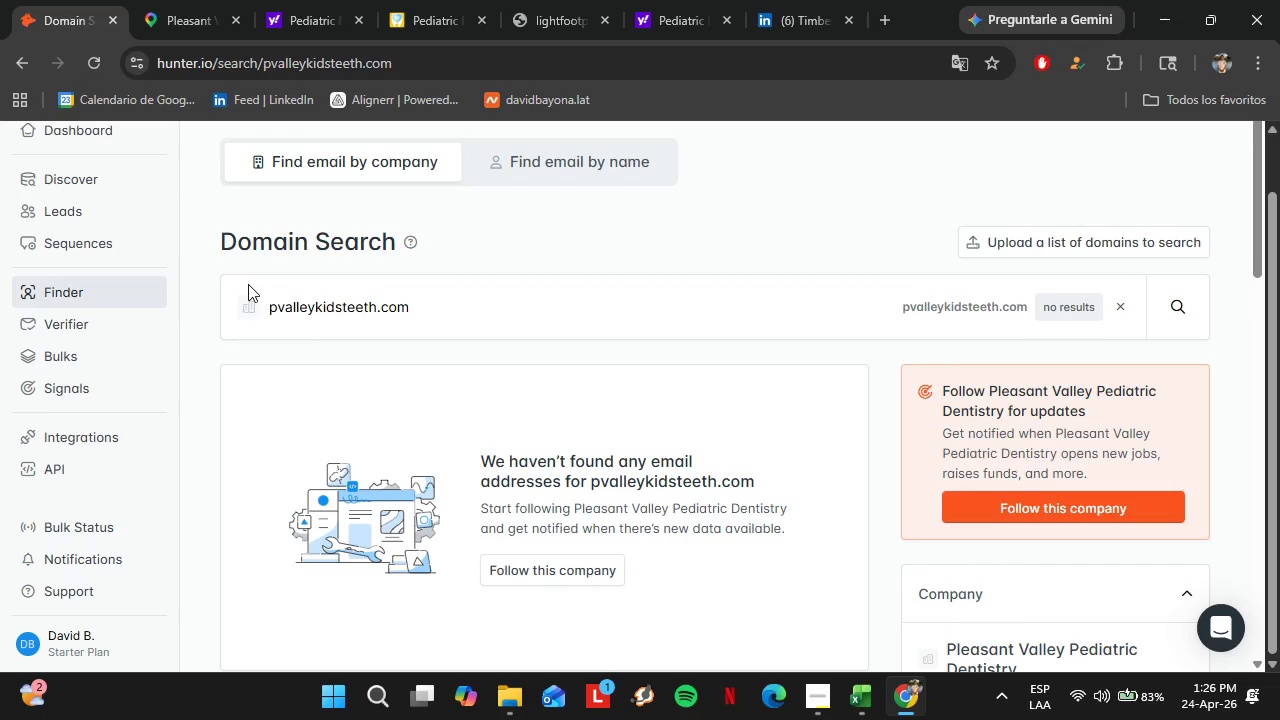 
wait(8.17)
 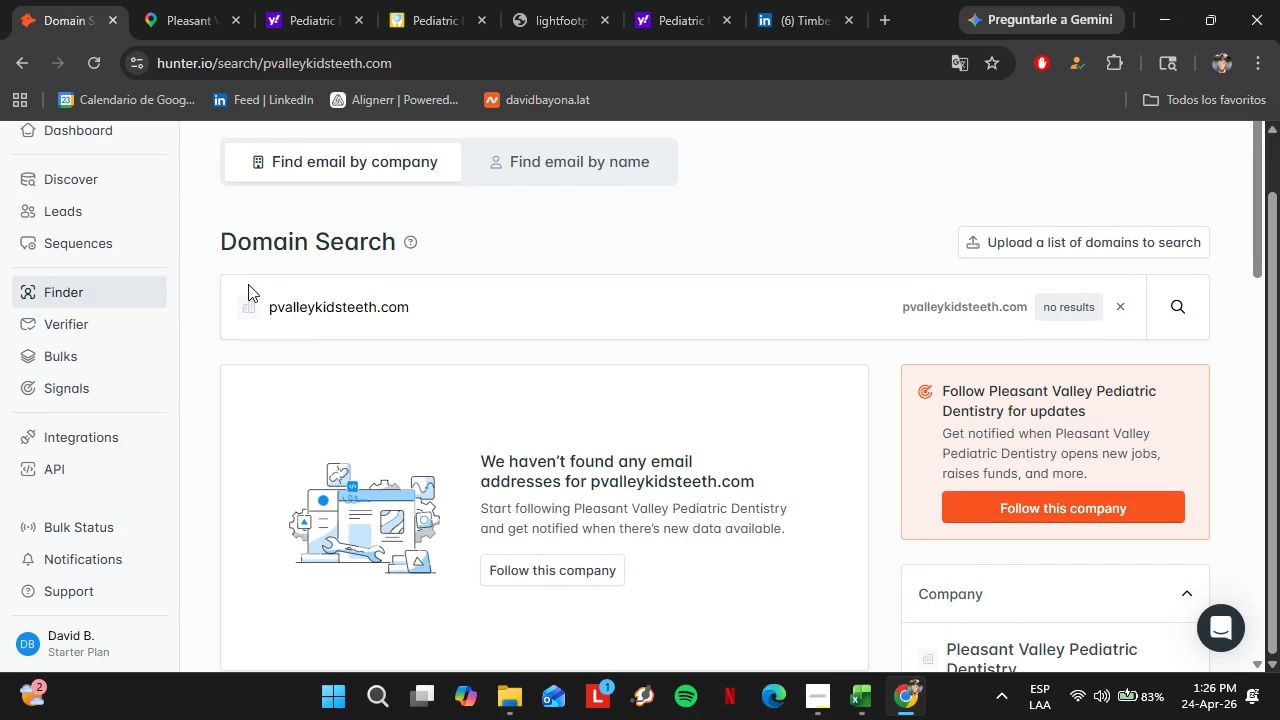 
left_click([190, 0])
 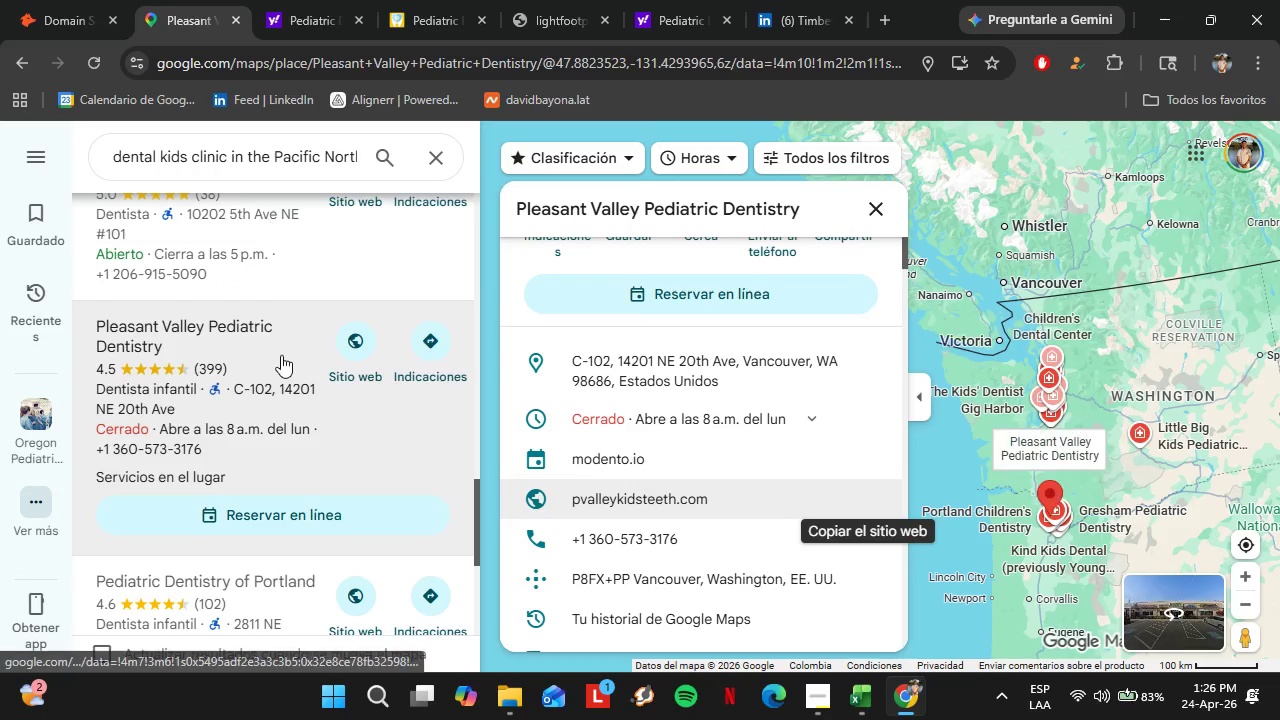 
scroll: coordinate [282, 355], scroll_direction: down, amount: 1.0
 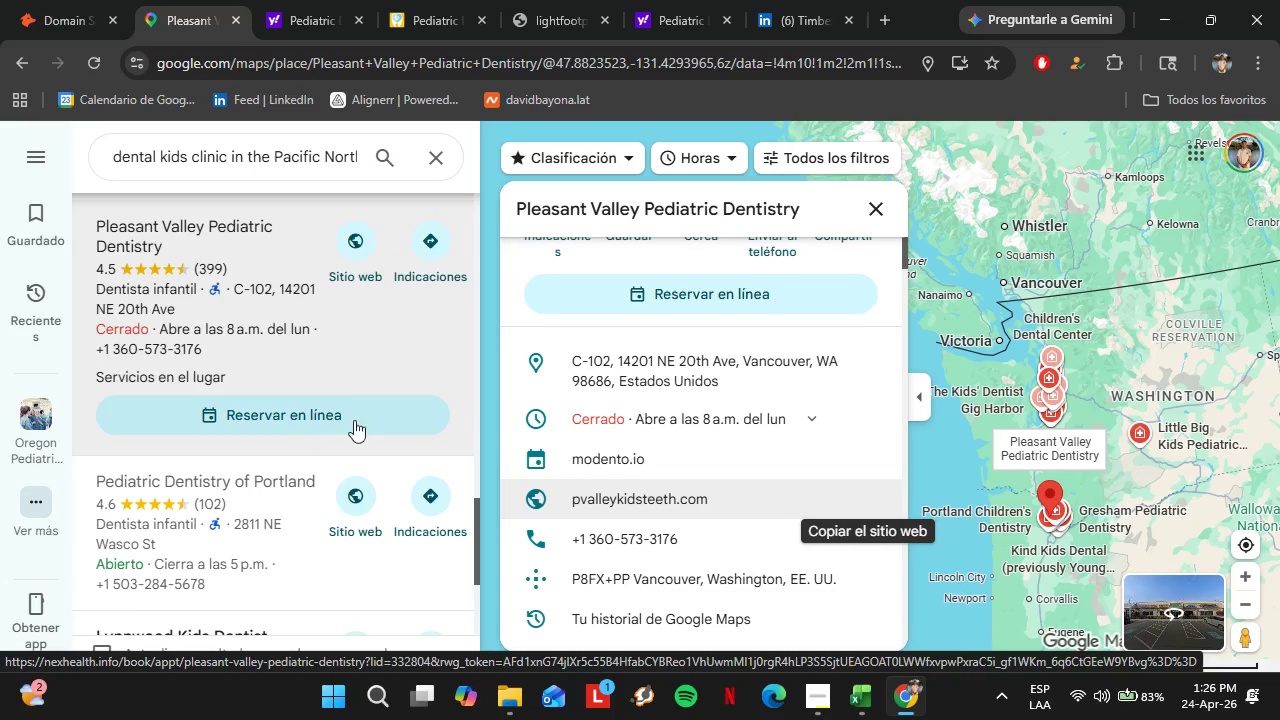 
wait(7.33)
 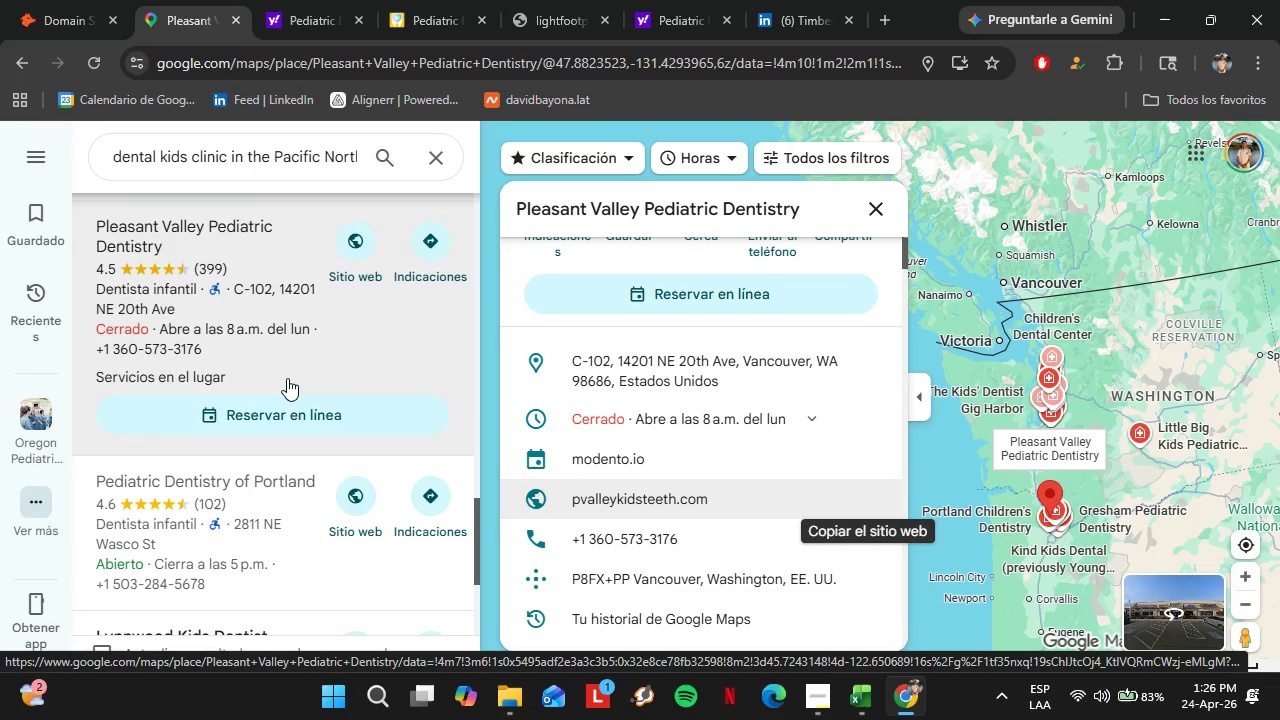 
scroll: coordinate [238, 290], scroll_direction: down, amount: 2.0
 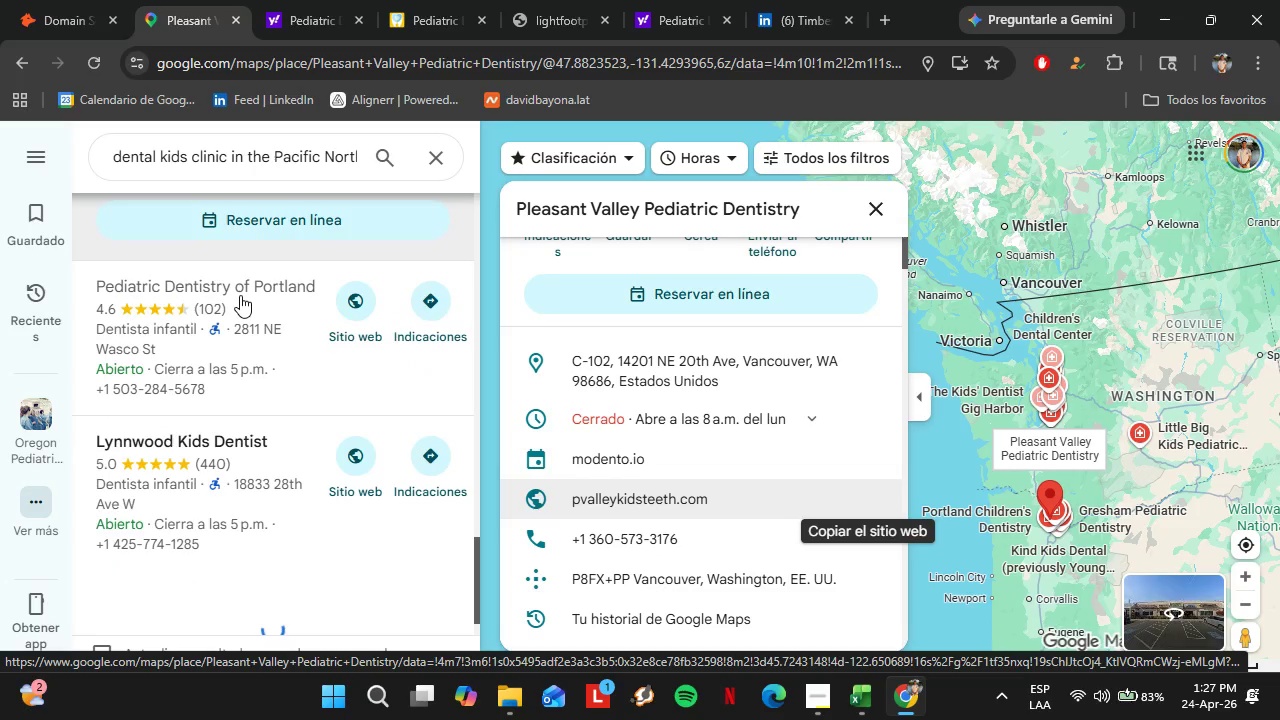 
scroll: coordinate [265, 323], scroll_direction: up, amount: 1.0
 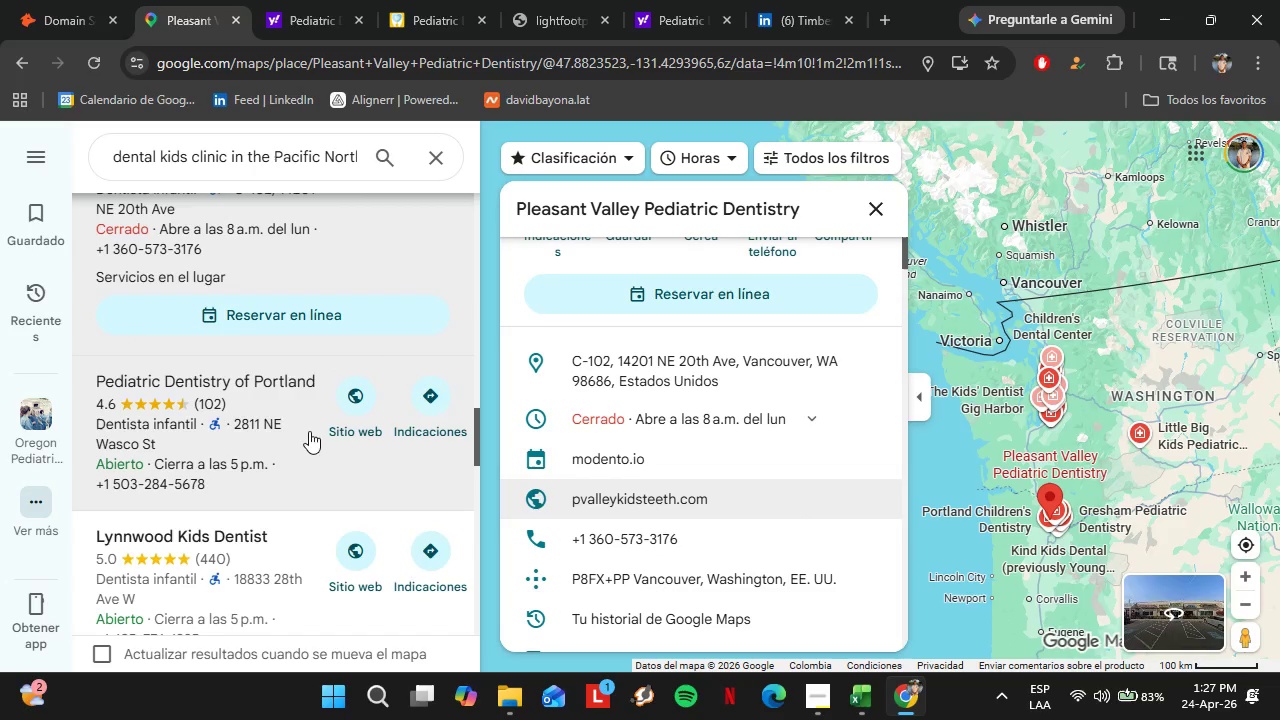 
left_click([246, 547])
 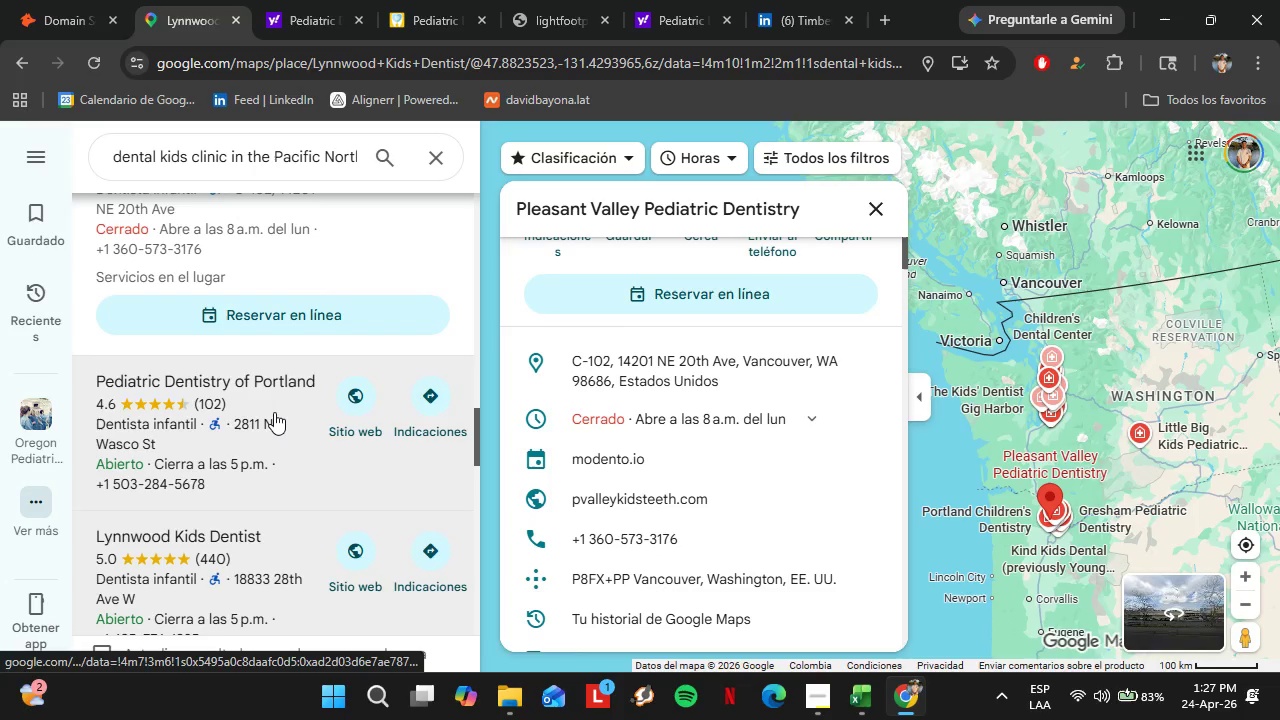 
scroll: coordinate [749, 430], scroll_direction: down, amount: 4.0
 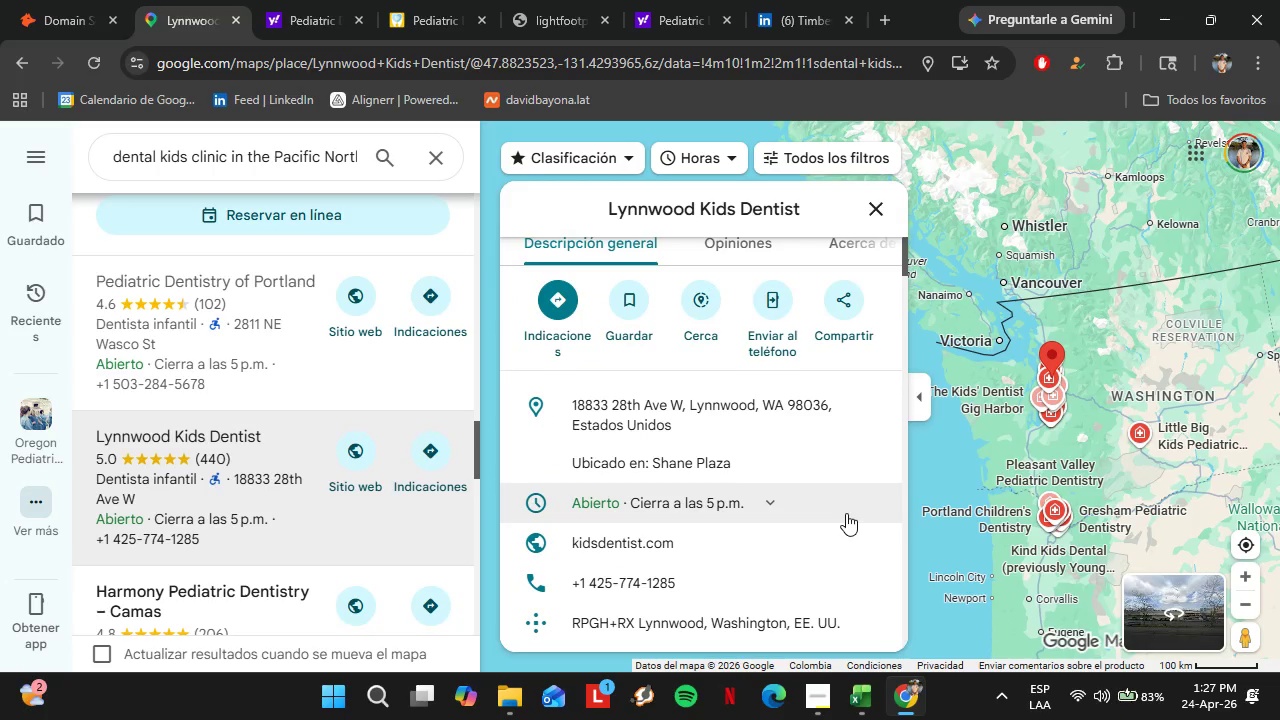 
left_click([861, 537])
 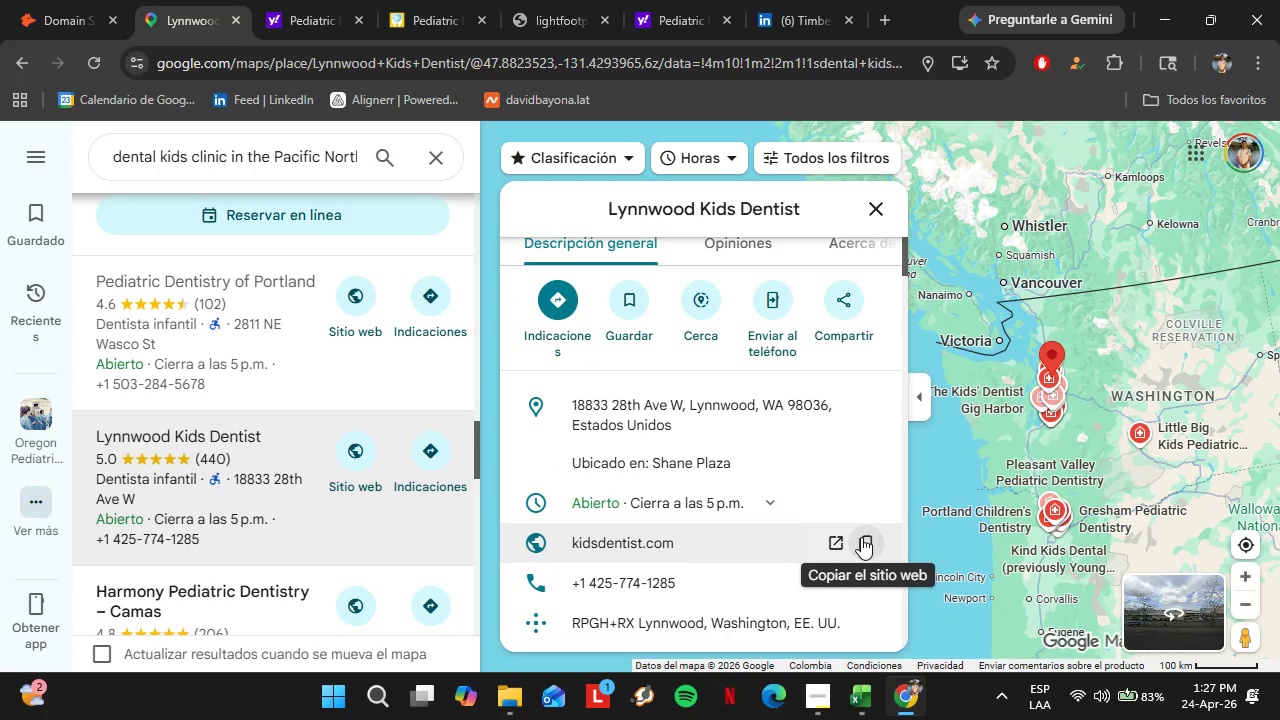 
left_click([50, 0])
 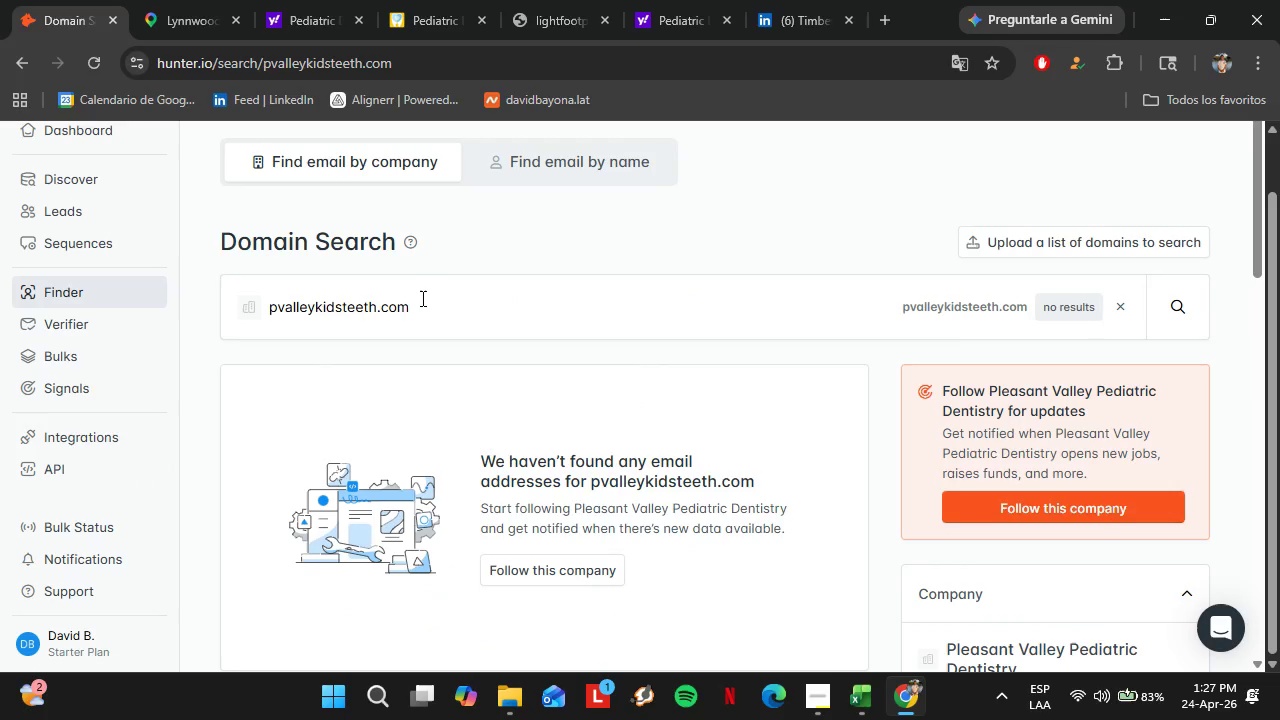 
left_click_drag(start_coordinate=[422, 299], to_coordinate=[225, 322])
 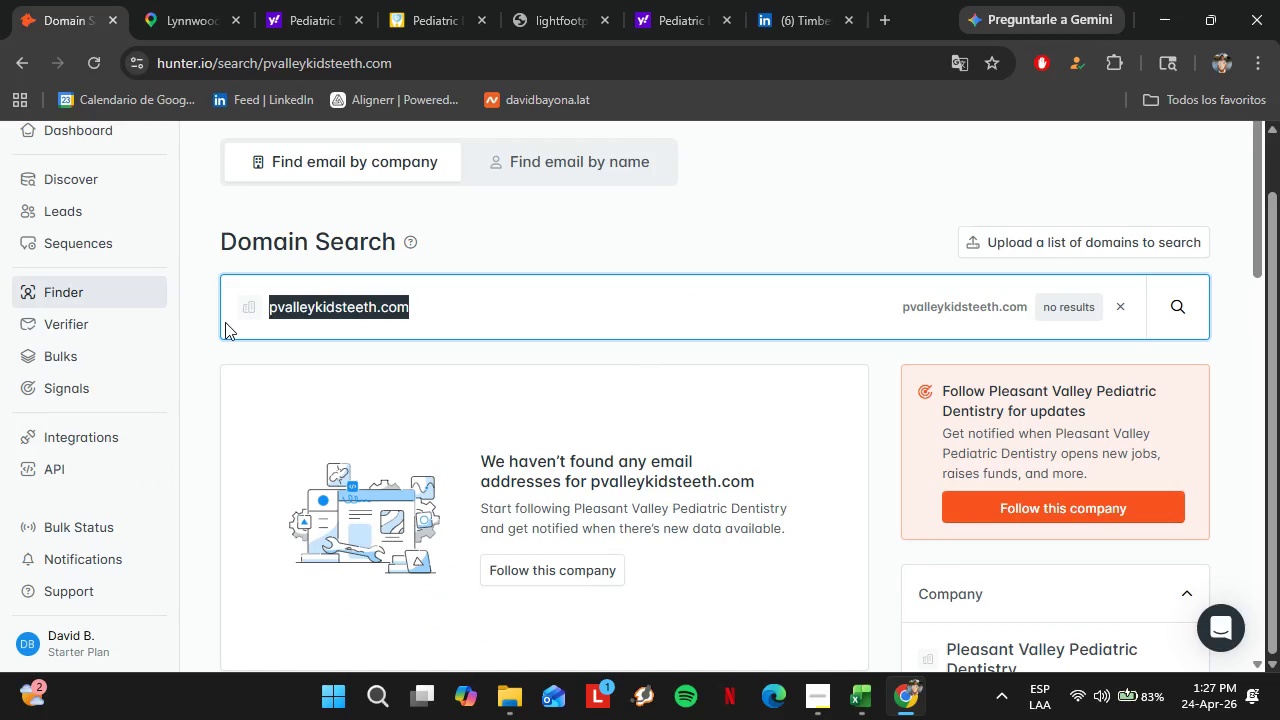 
key(Control+V)
 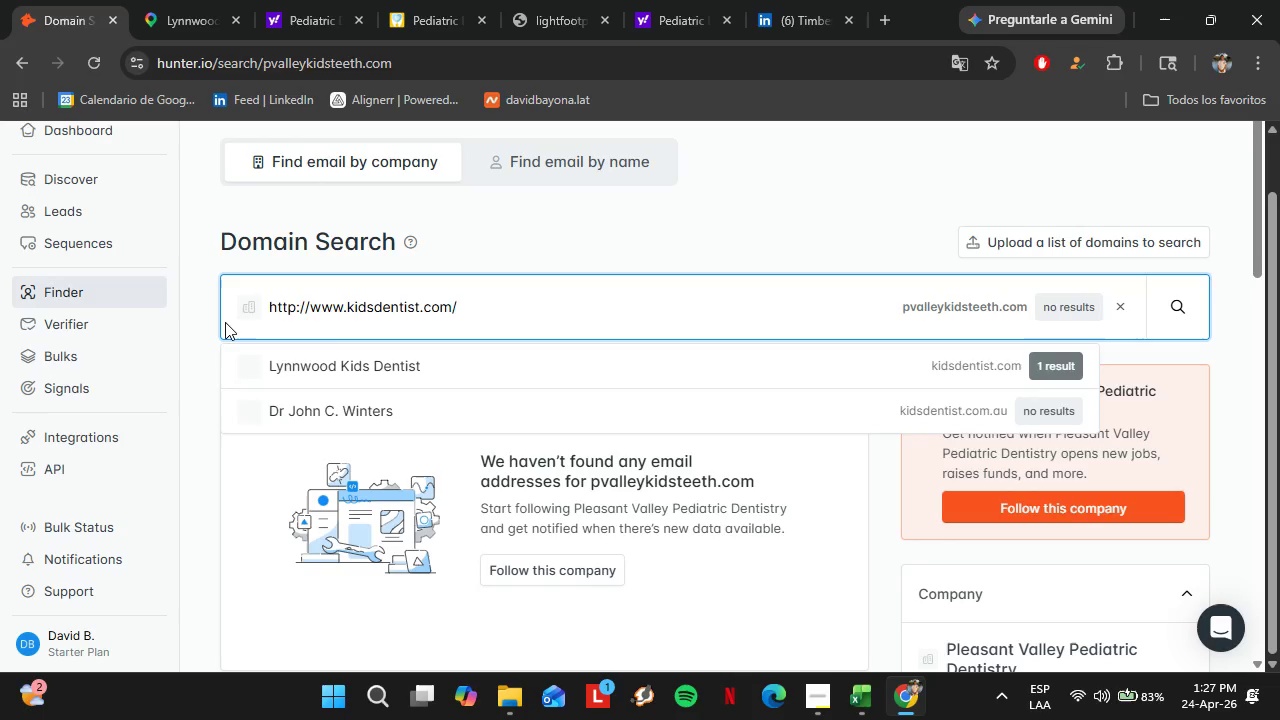 
key(Enter)
 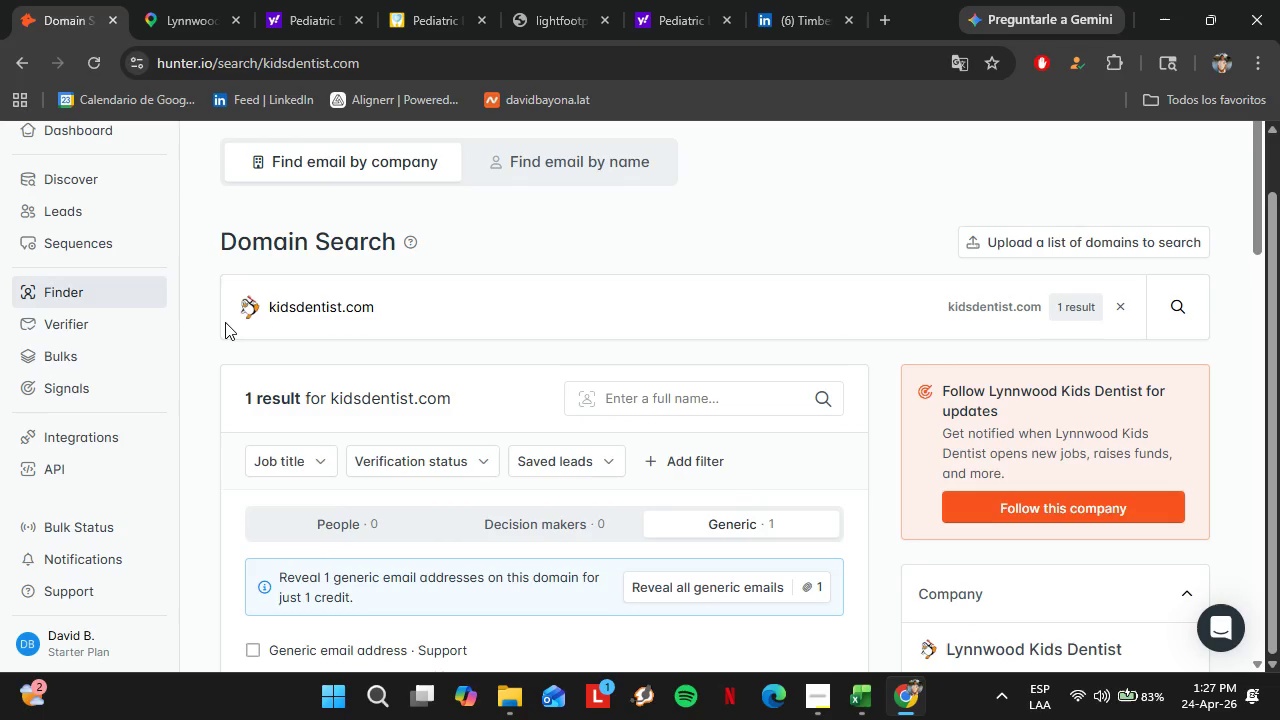 
wait(7.78)
 